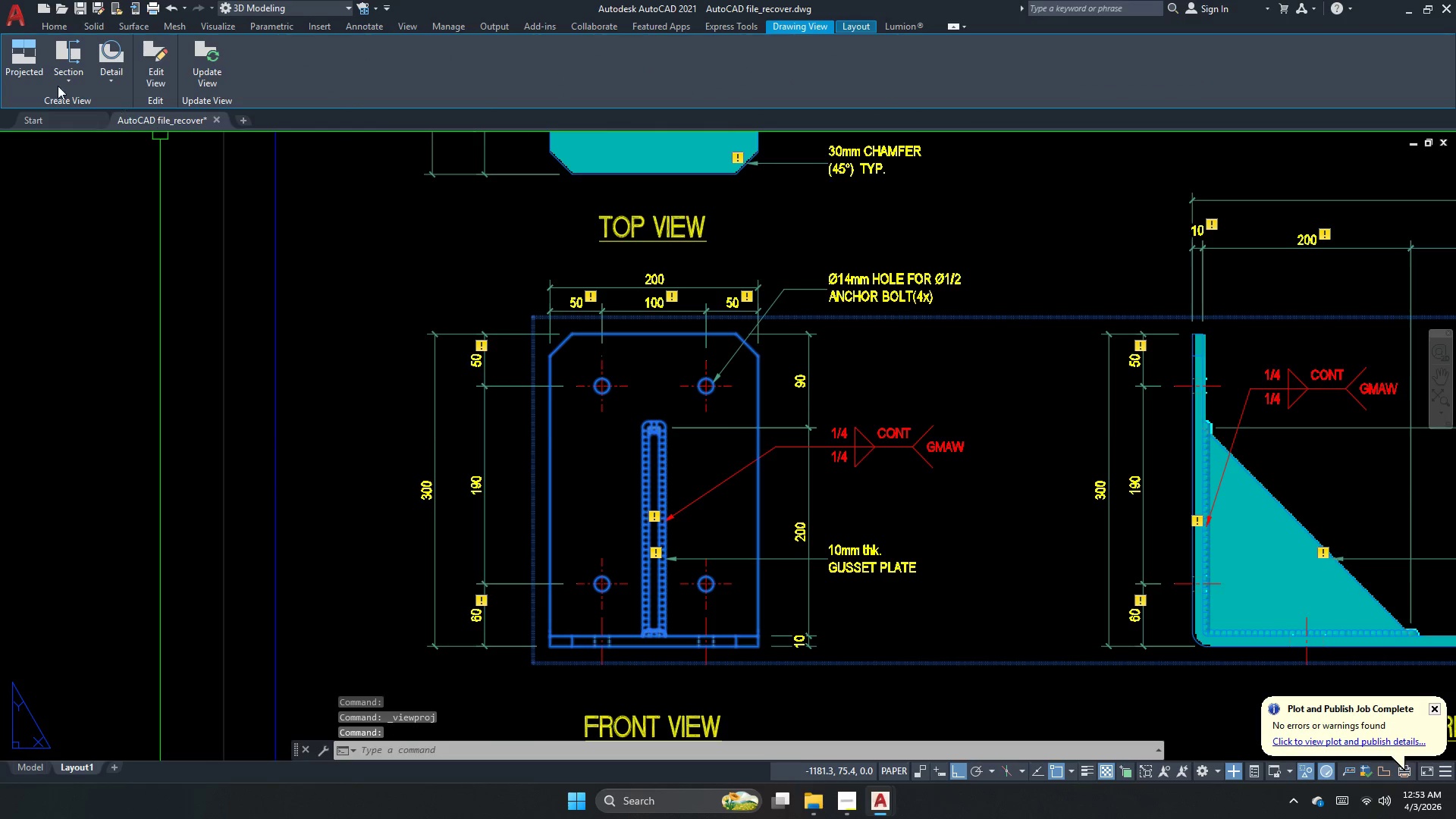 
left_click([39, 76])
 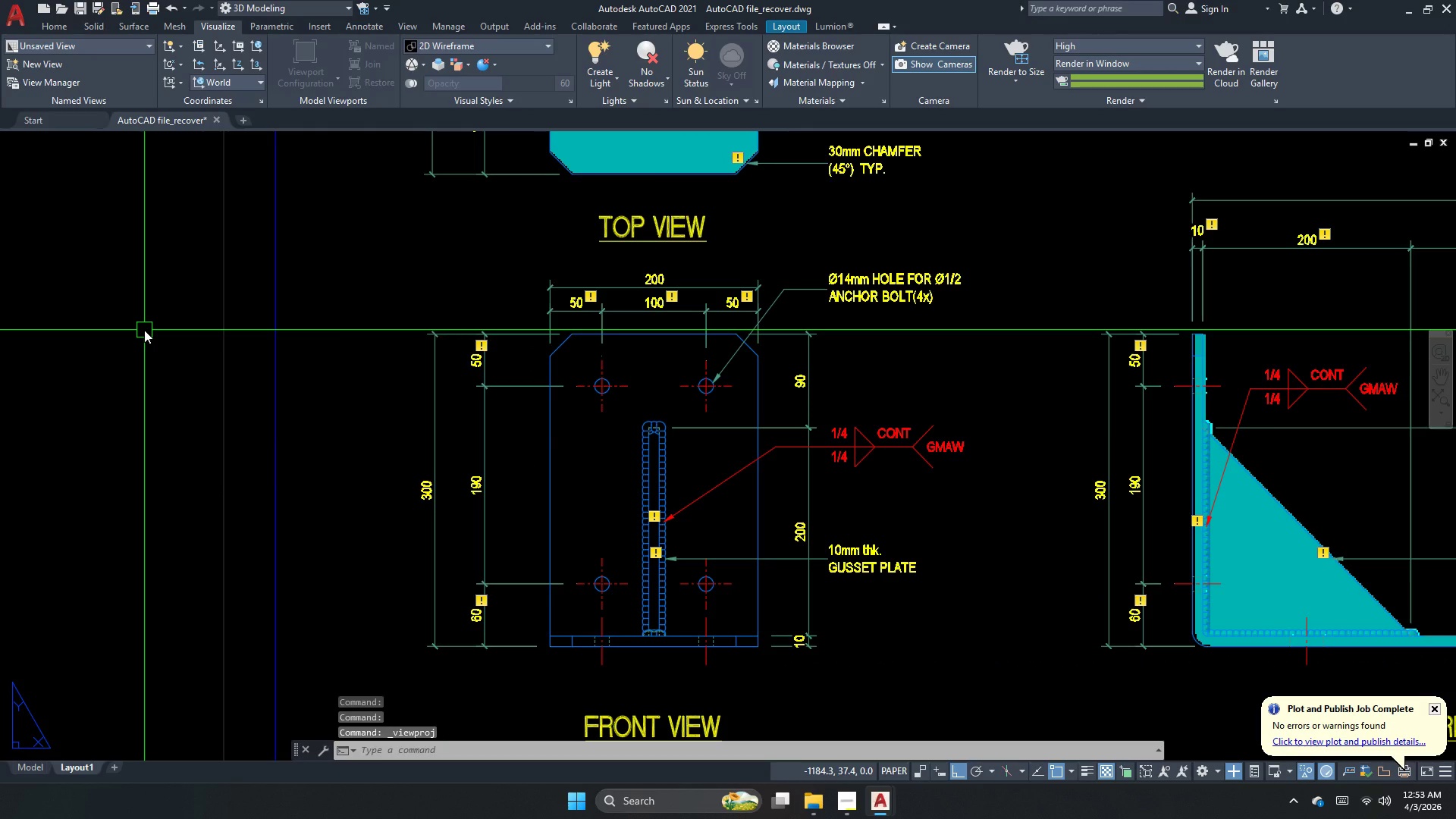 
key(Escape)
 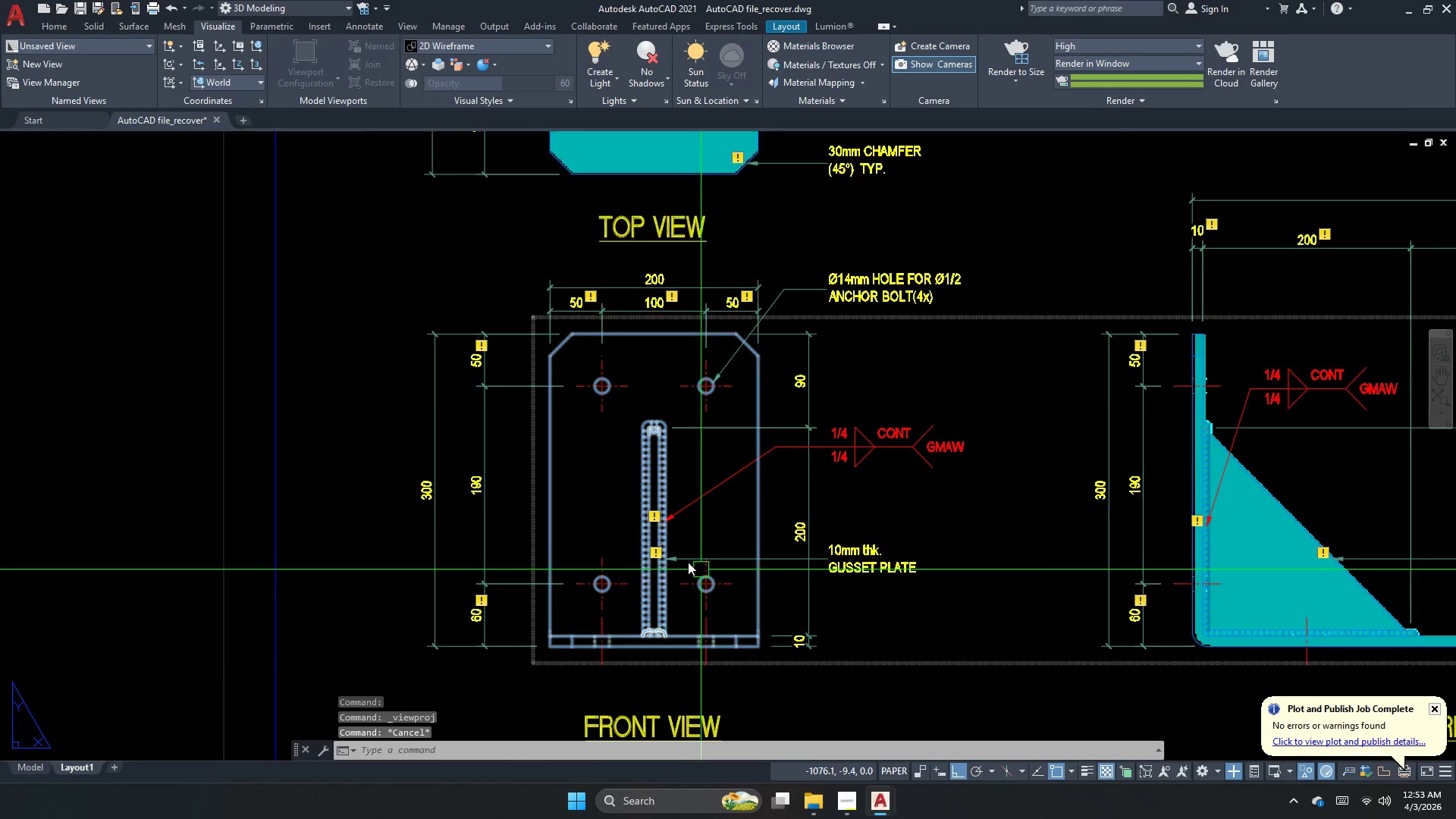 
key(Escape)
 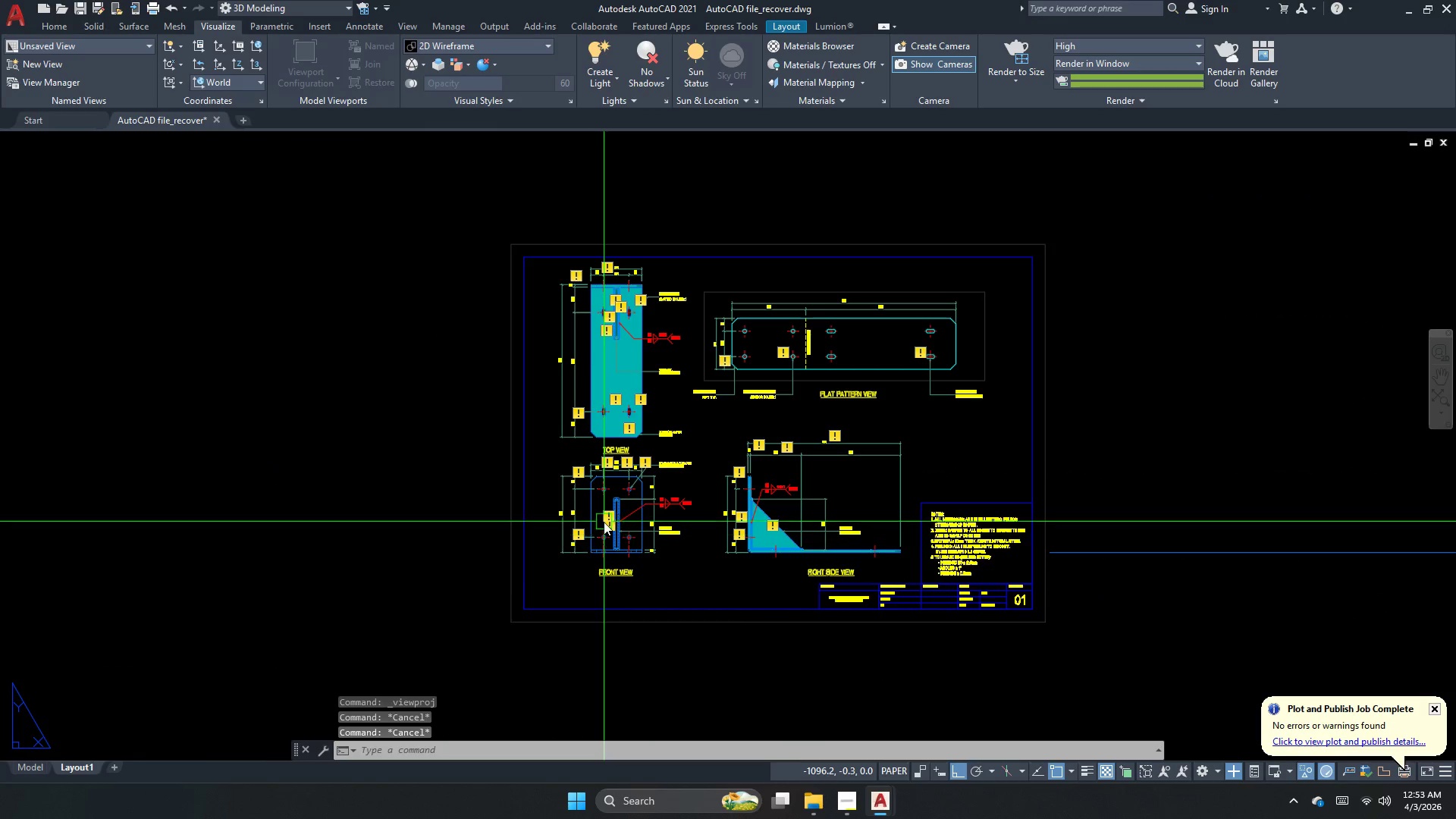 
scroll: coordinate [593, 517], scroll_direction: down, amount: 3.0
 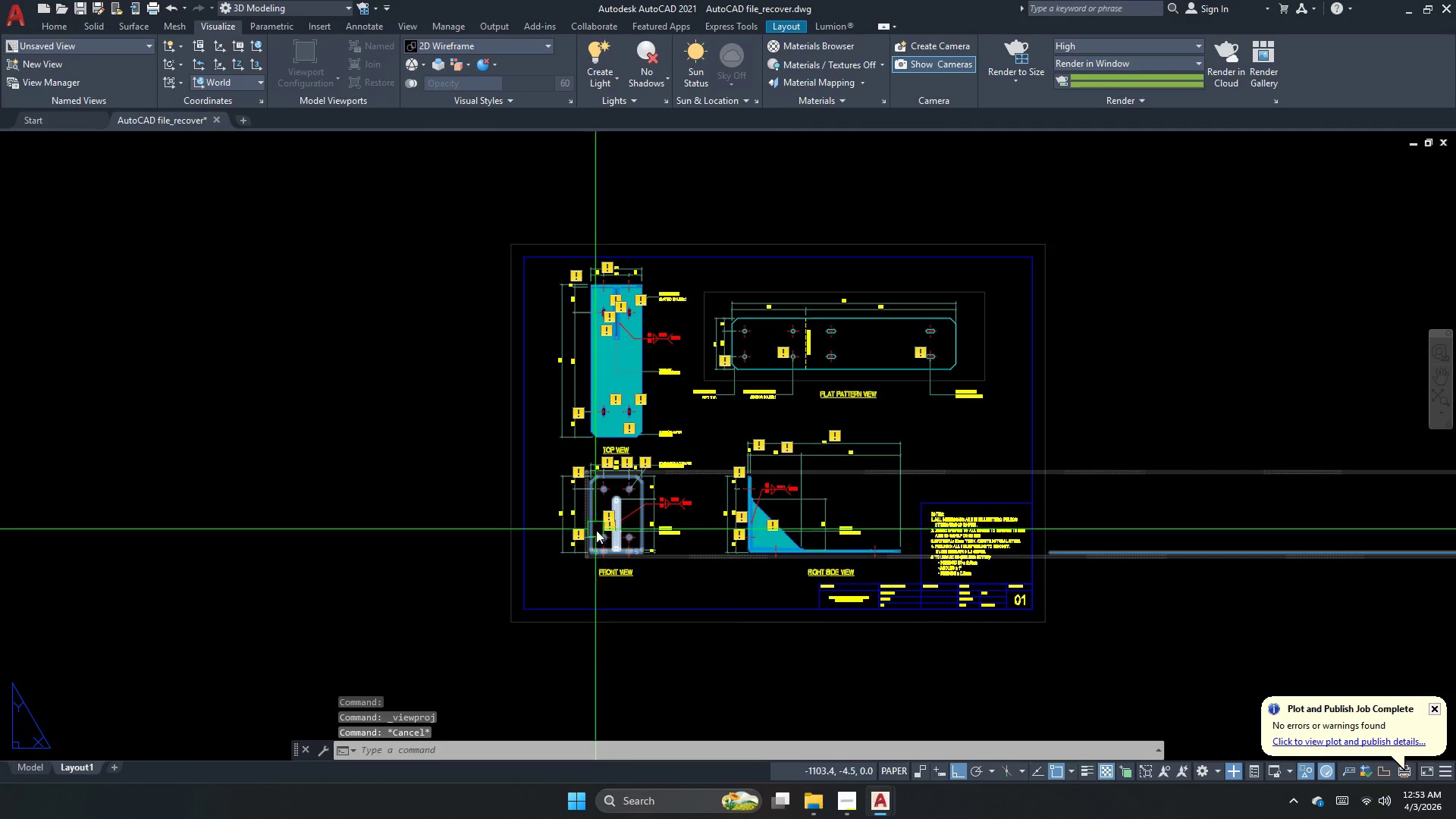 
key(Control+S)
 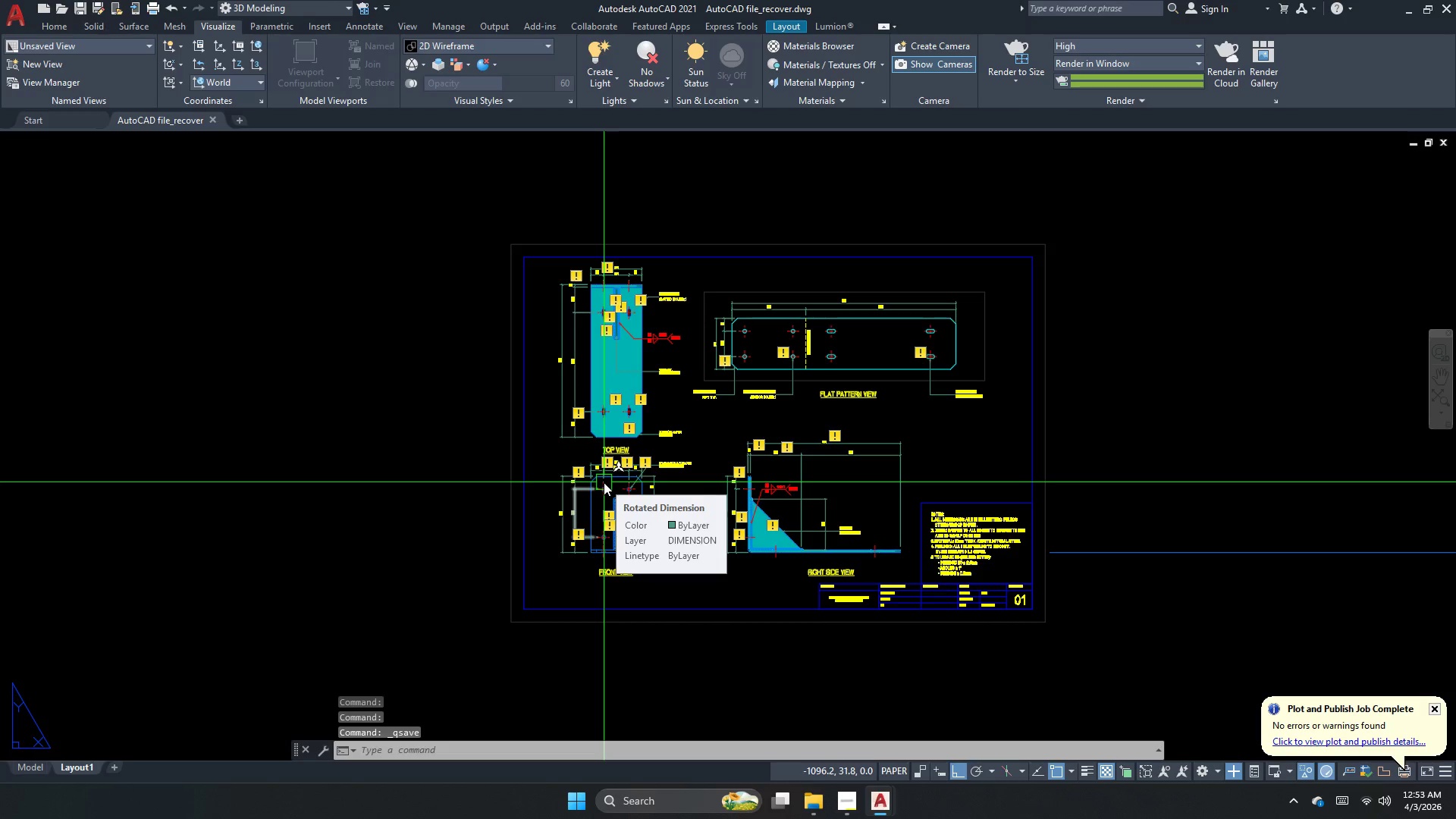 
wait(8.8)
 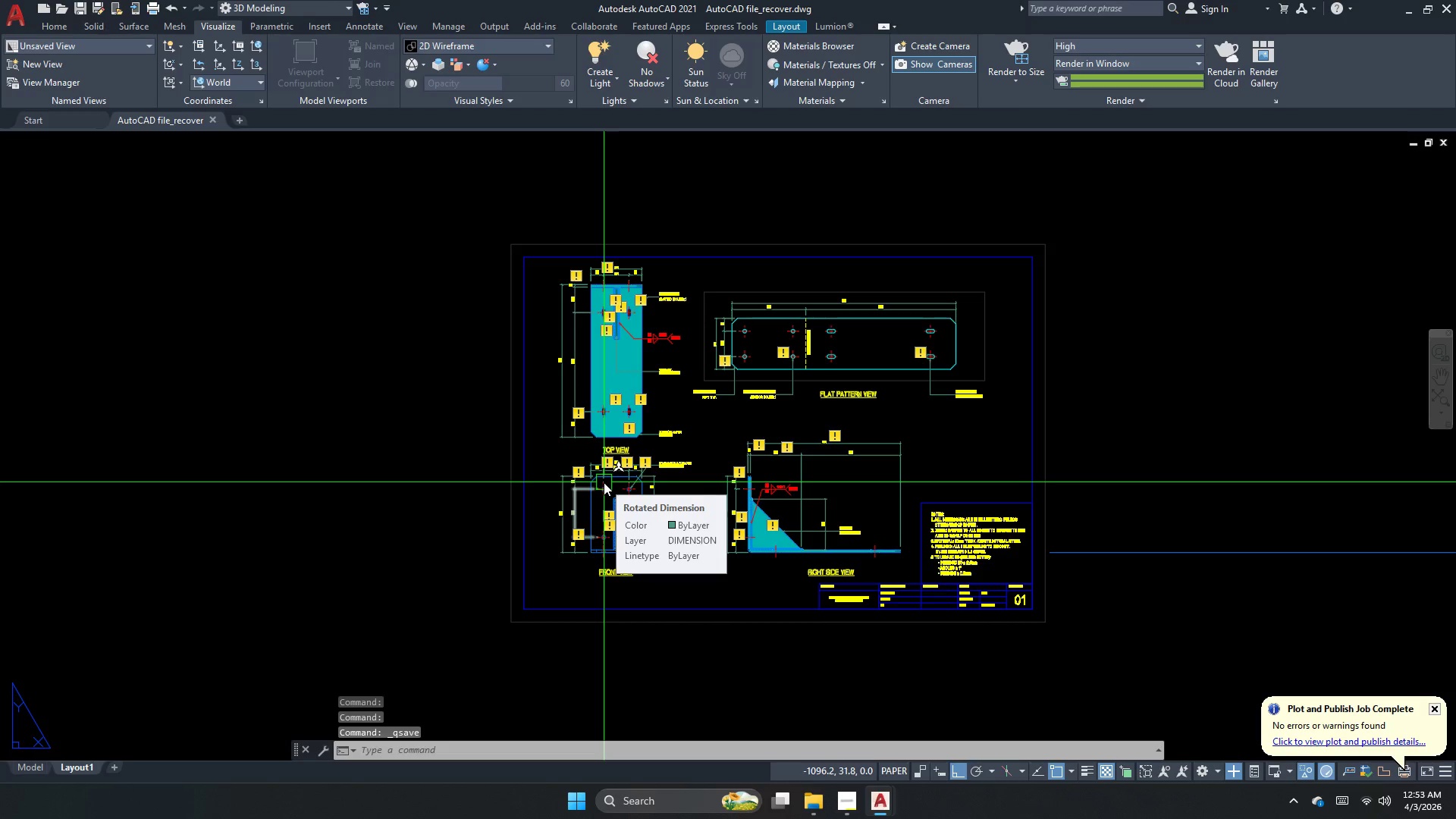 
key(Escape)
 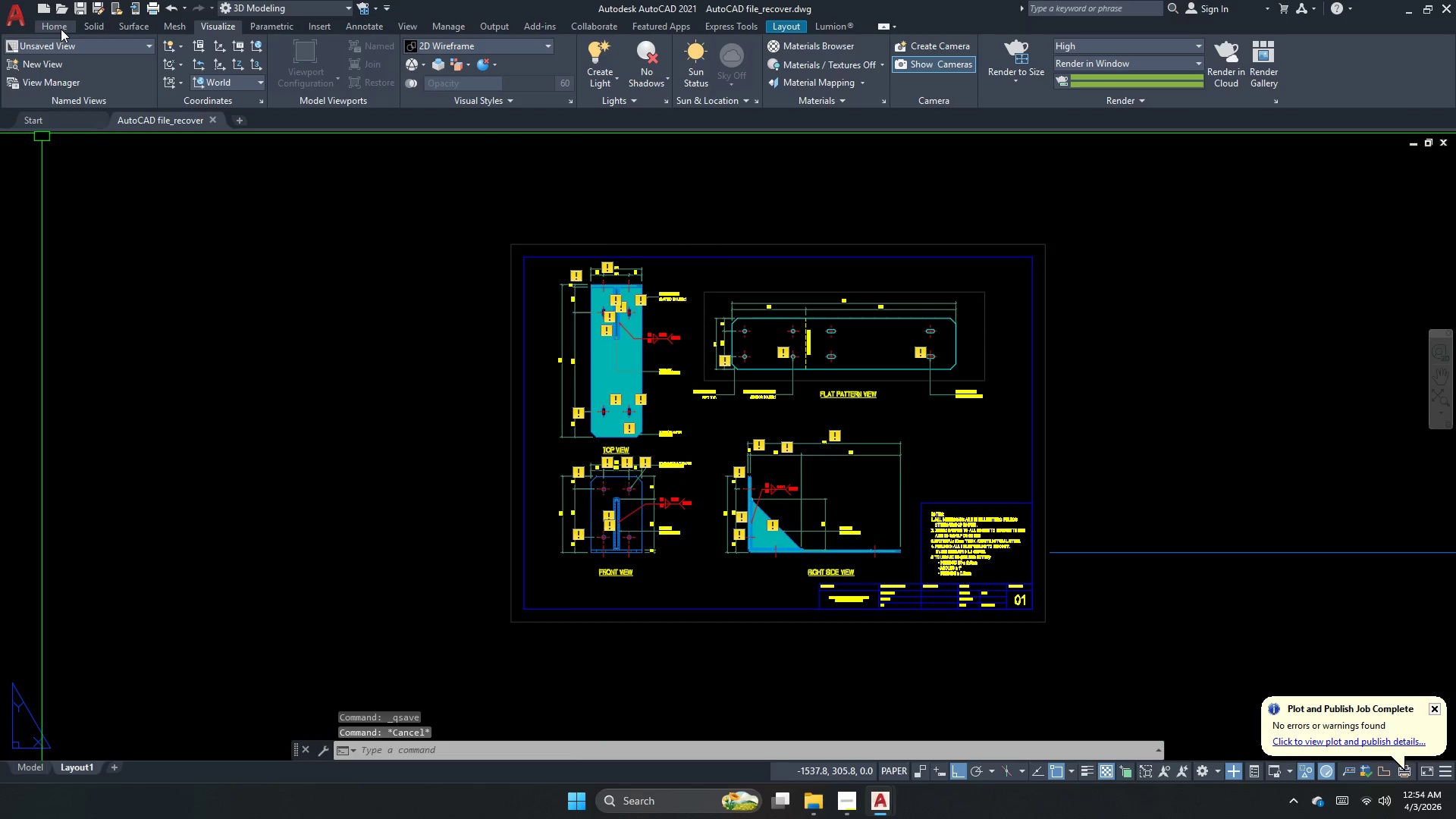 
left_click([58, 27])
 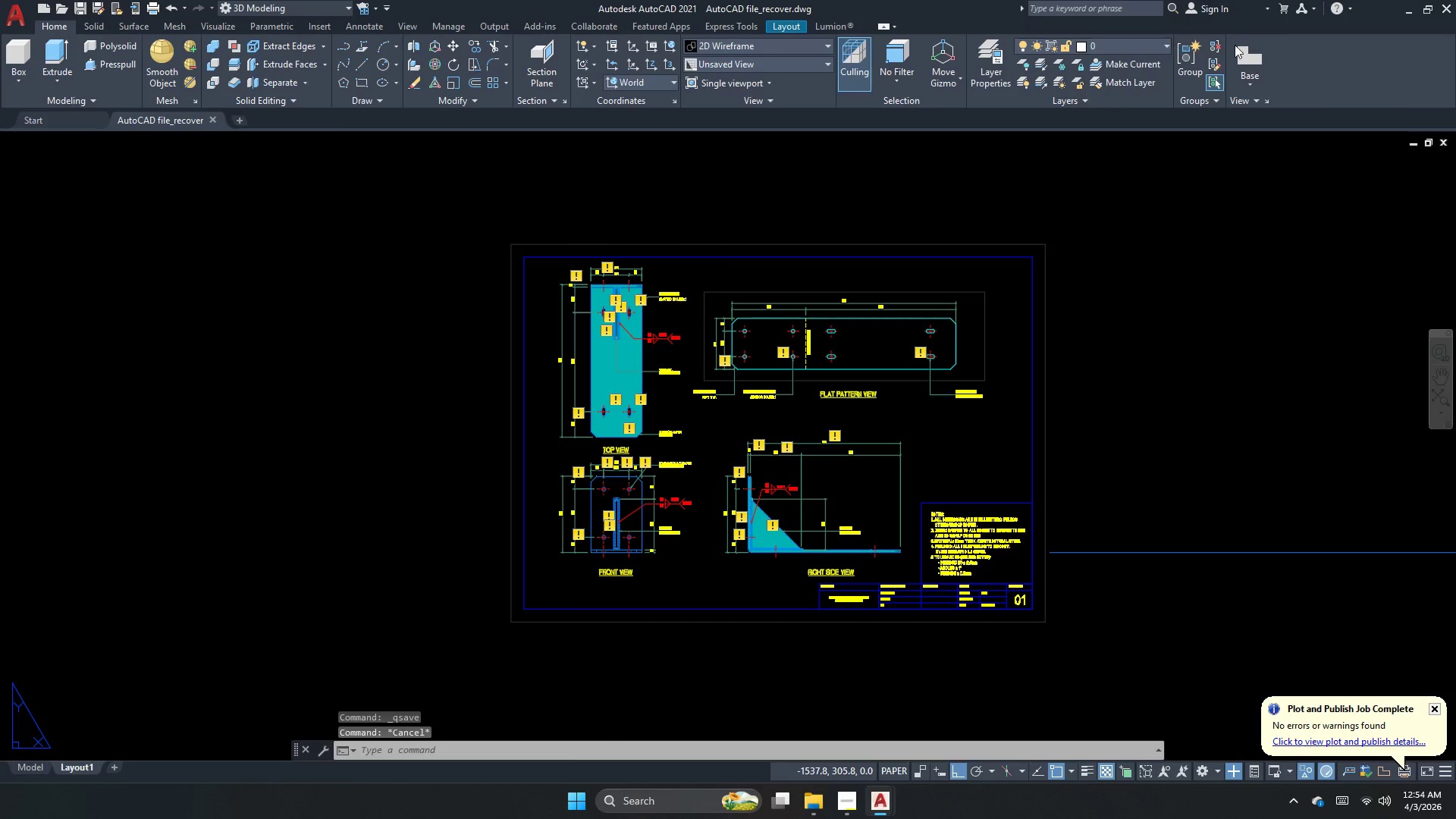 
left_click([1243, 58])
 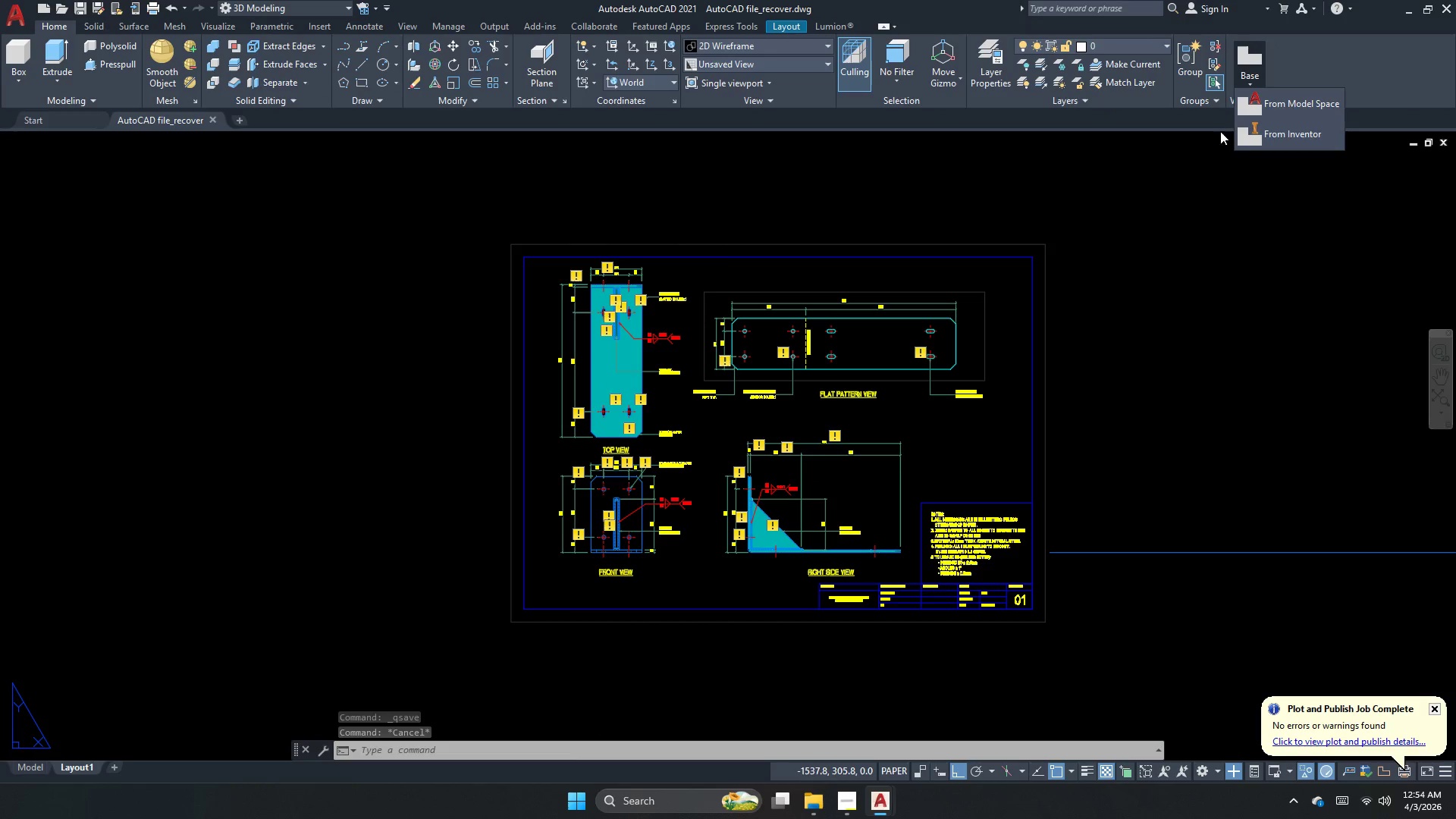 
left_click([1267, 108])
 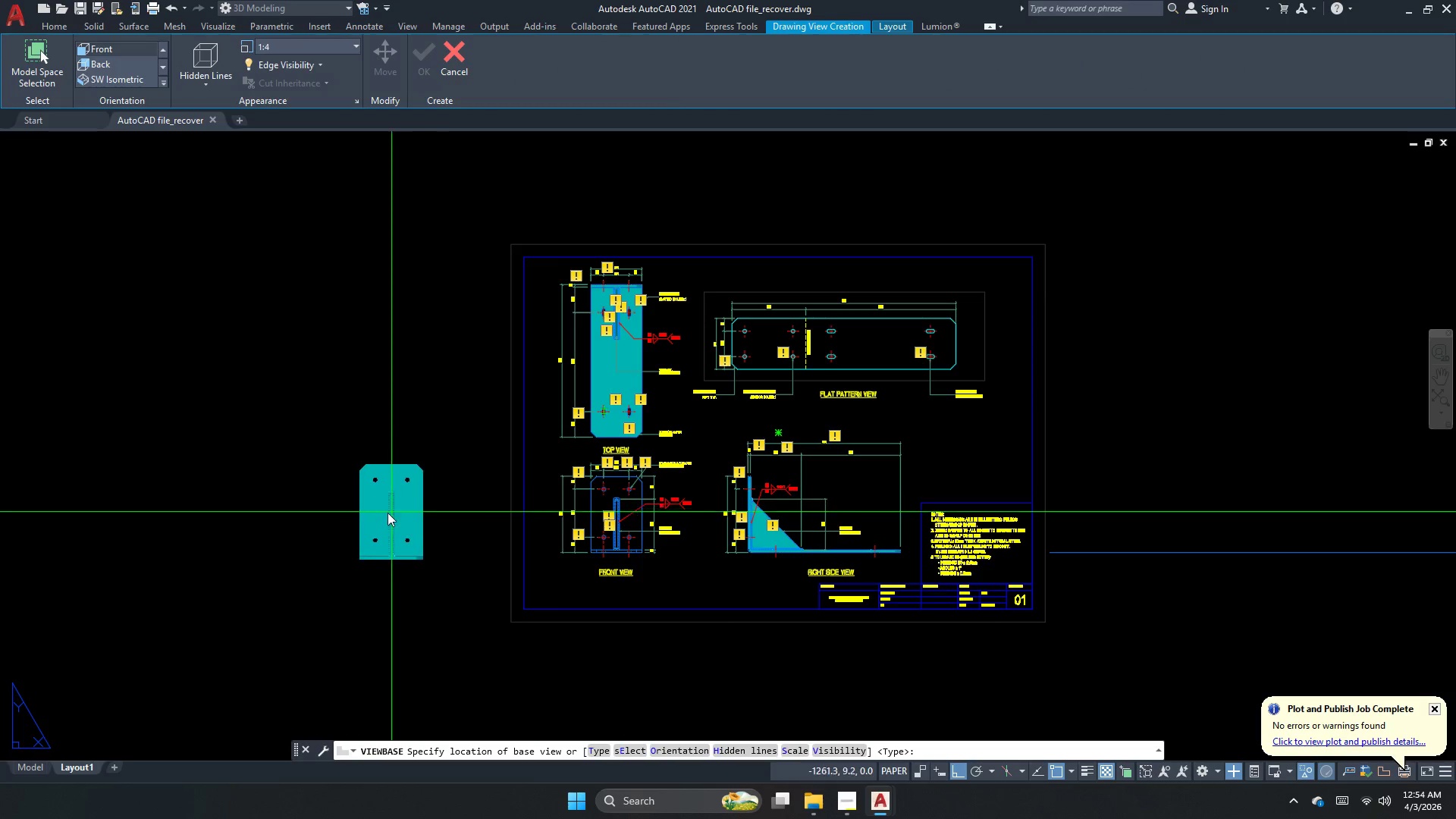 
left_click([384, 518])
 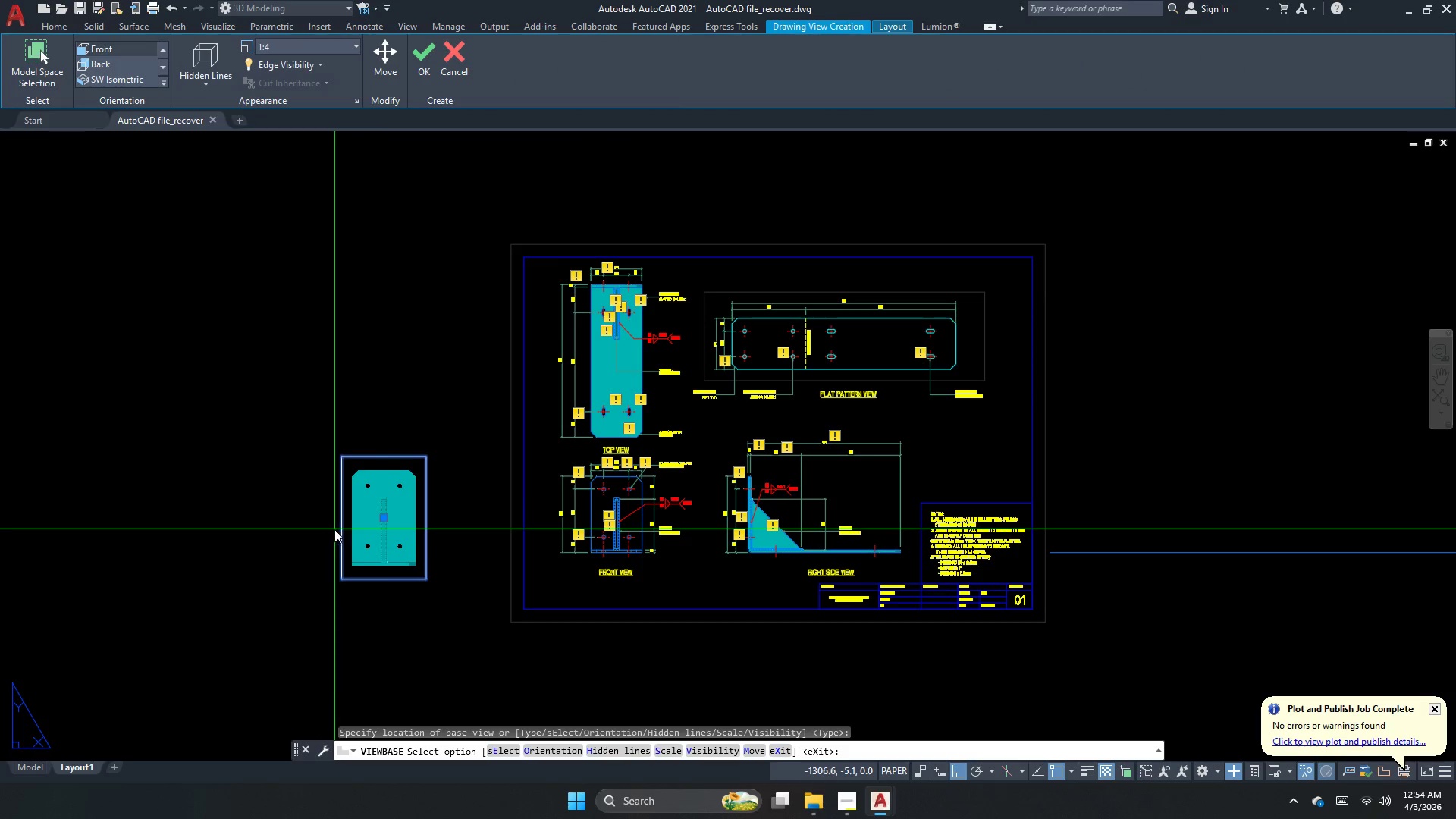 
key(Space)
 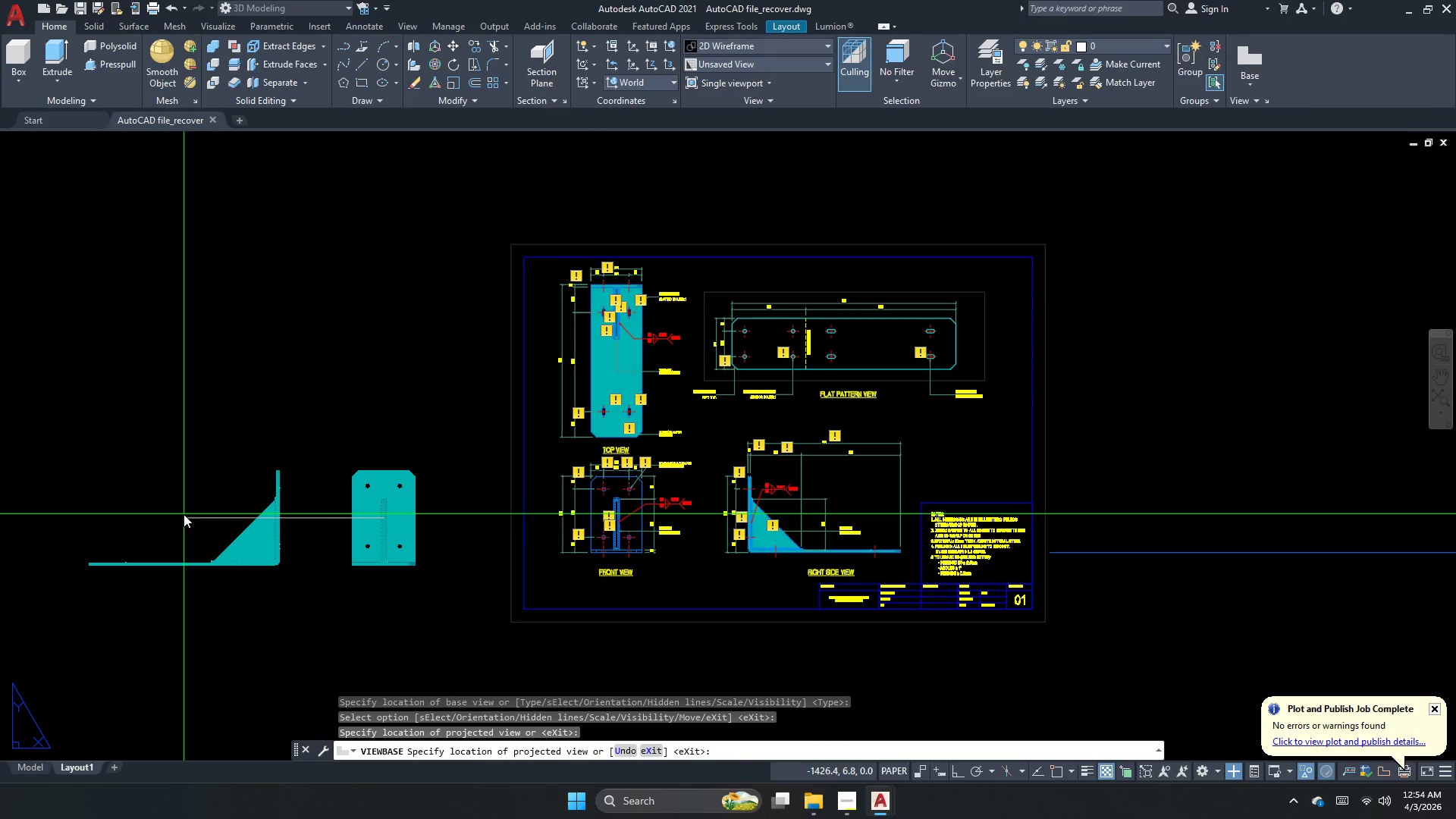 
key(Space)
 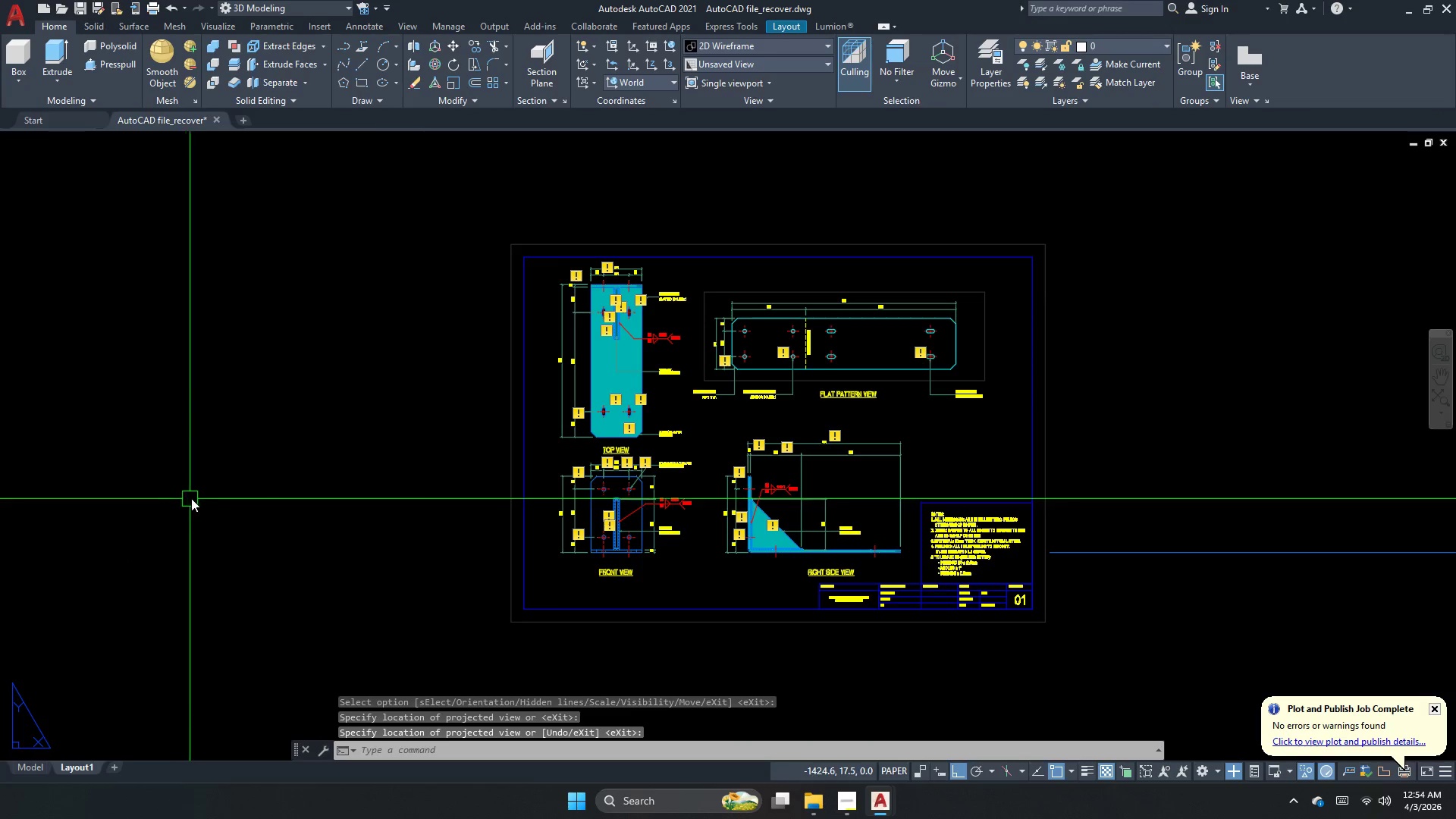 
left_click_drag(start_coordinate=[410, 430], to_coordinate=[361, 495])
 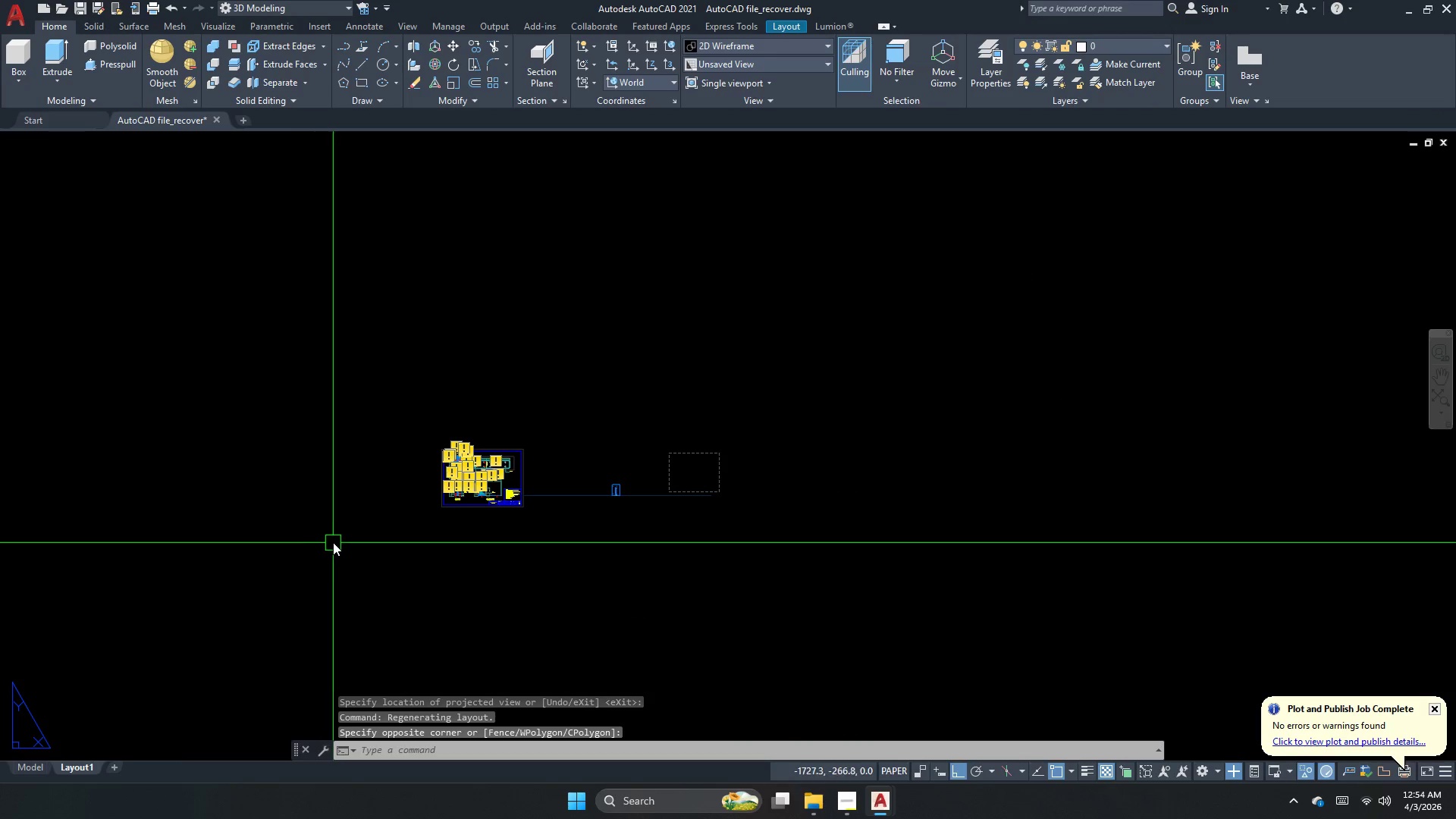 
scroll: coordinate [428, 486], scroll_direction: down, amount: 4.0
 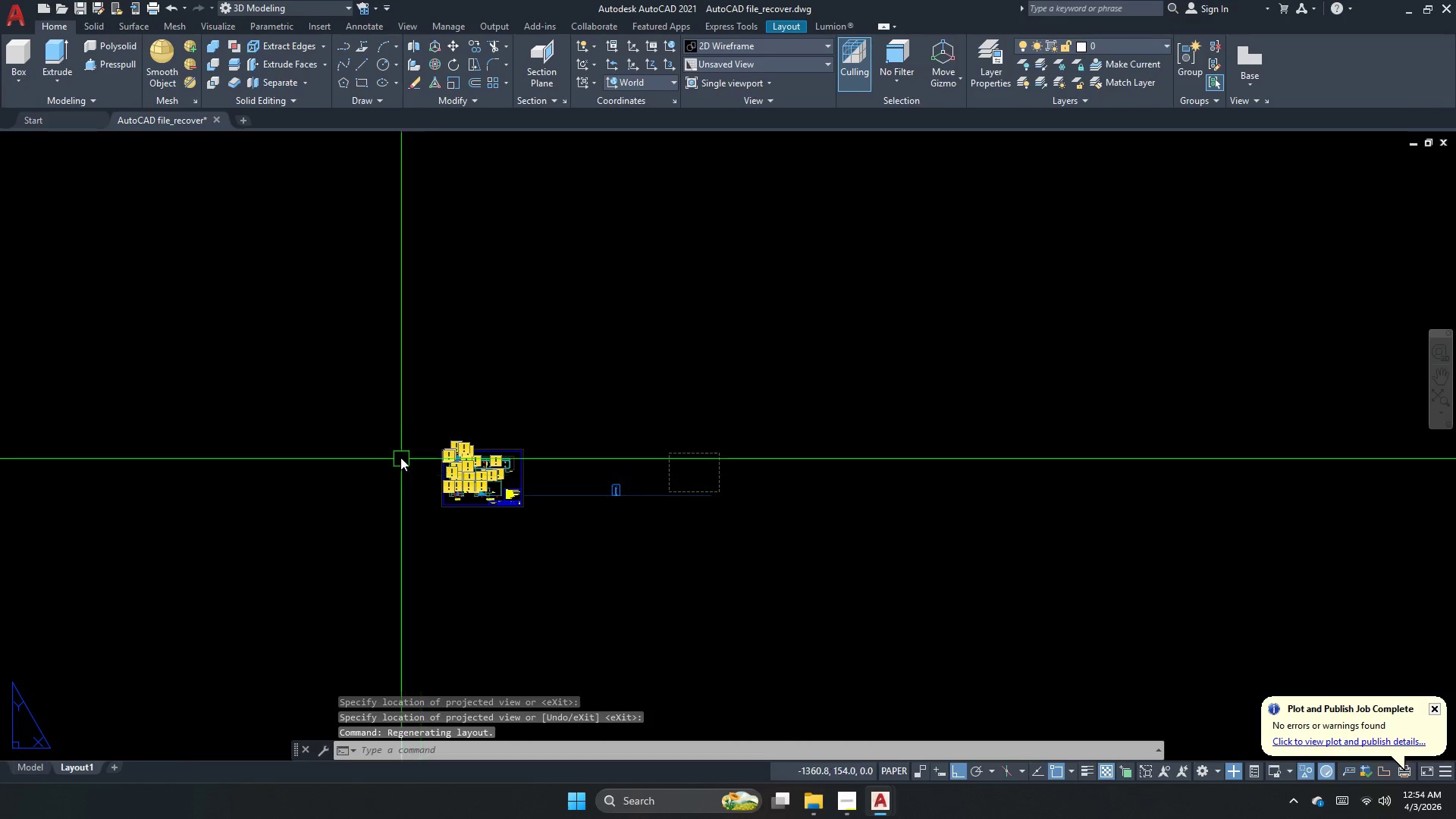 
type(re )
 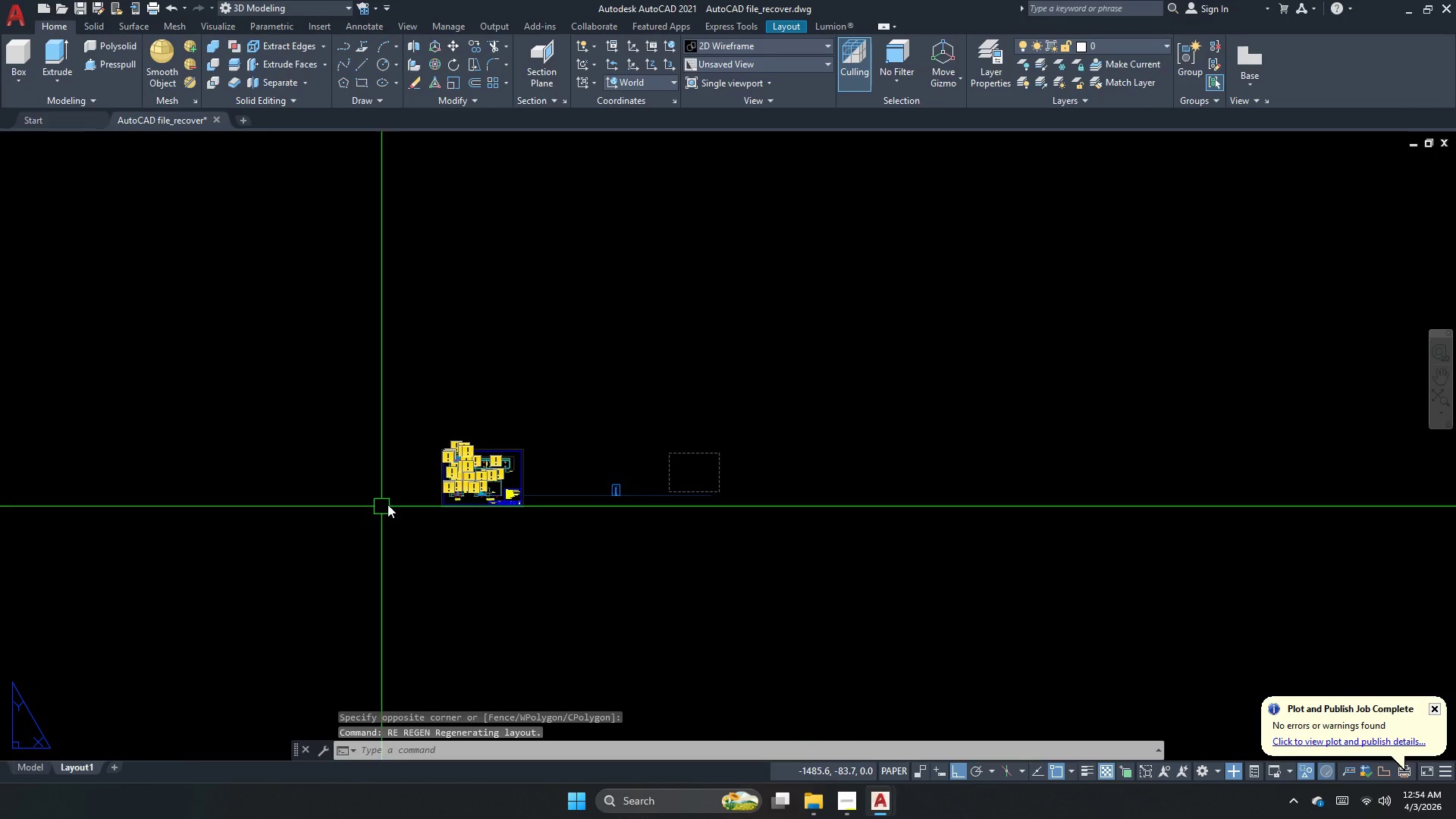 
scroll: coordinate [560, 463], scroll_direction: up, amount: 5.0
 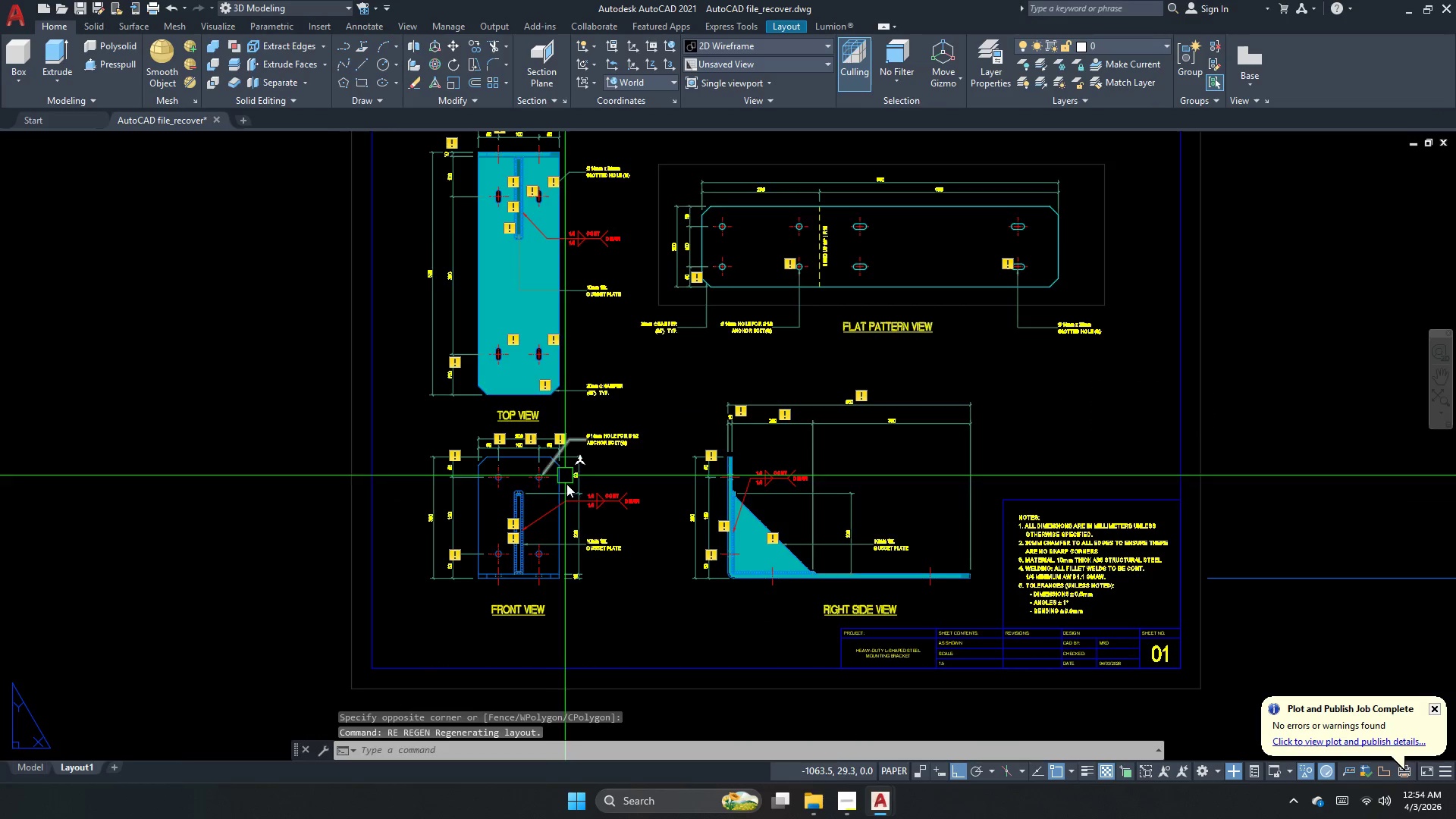 
left_click([569, 508])
 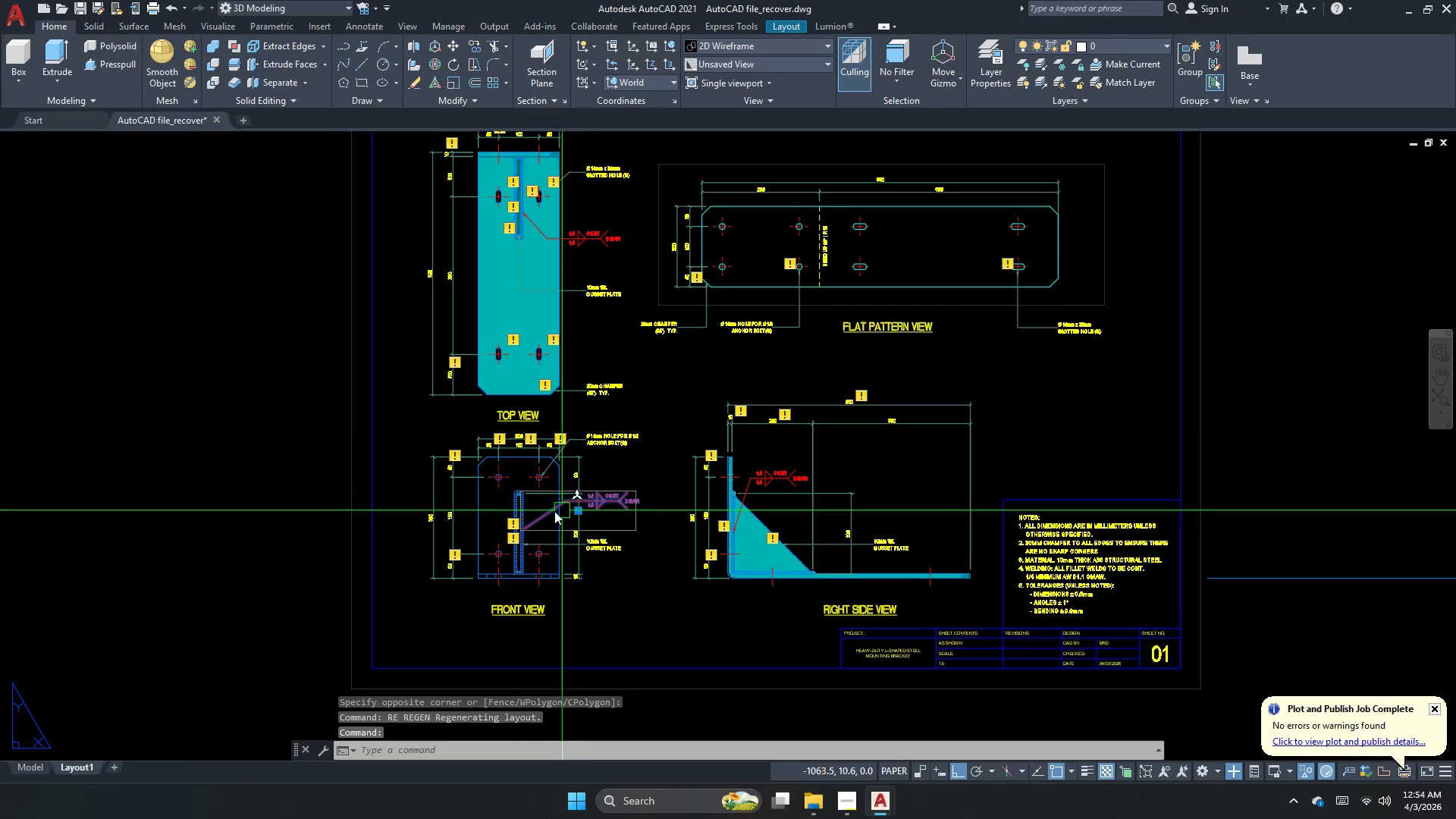 
key(Escape)
 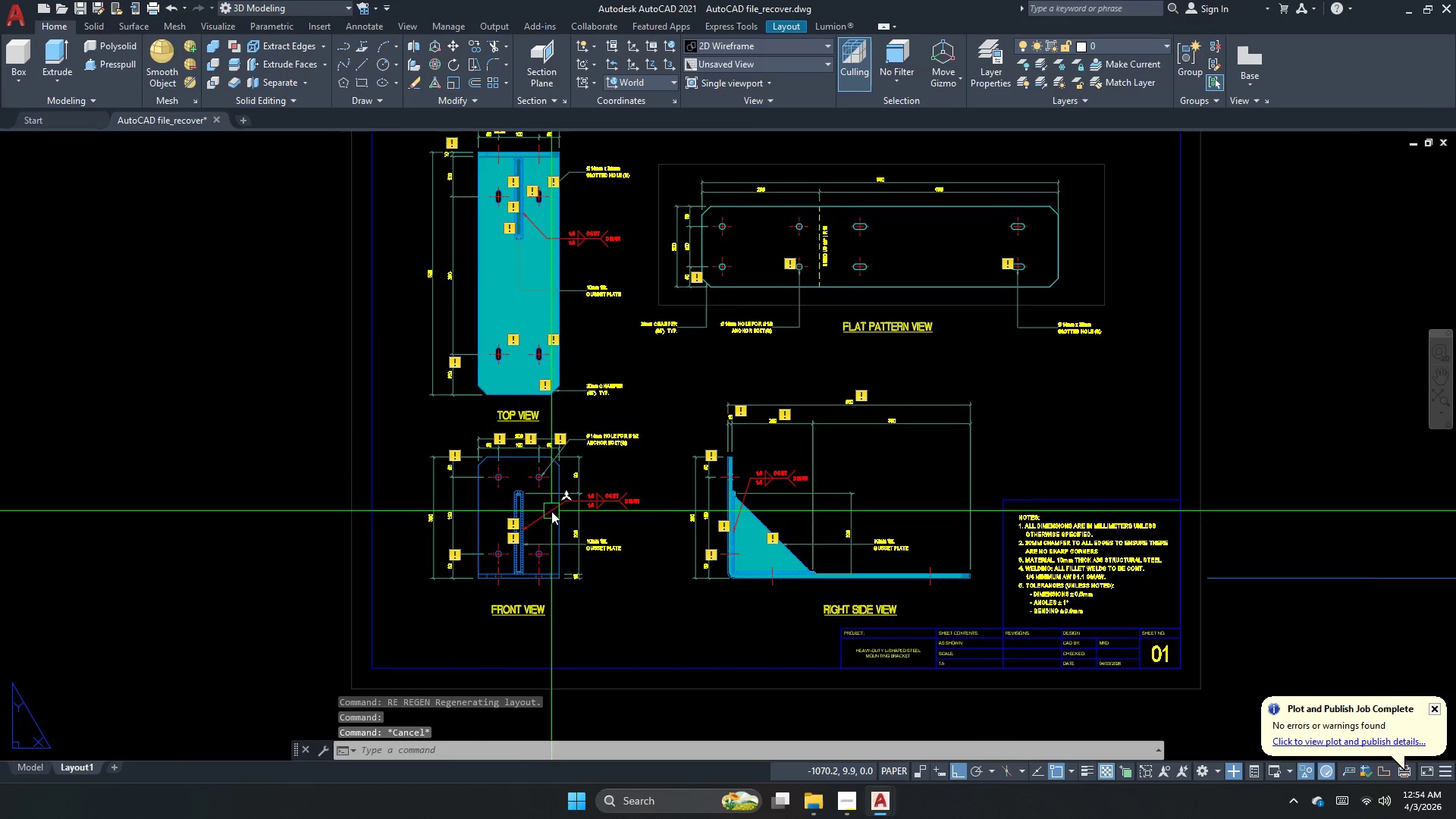 
left_click([551, 512])
 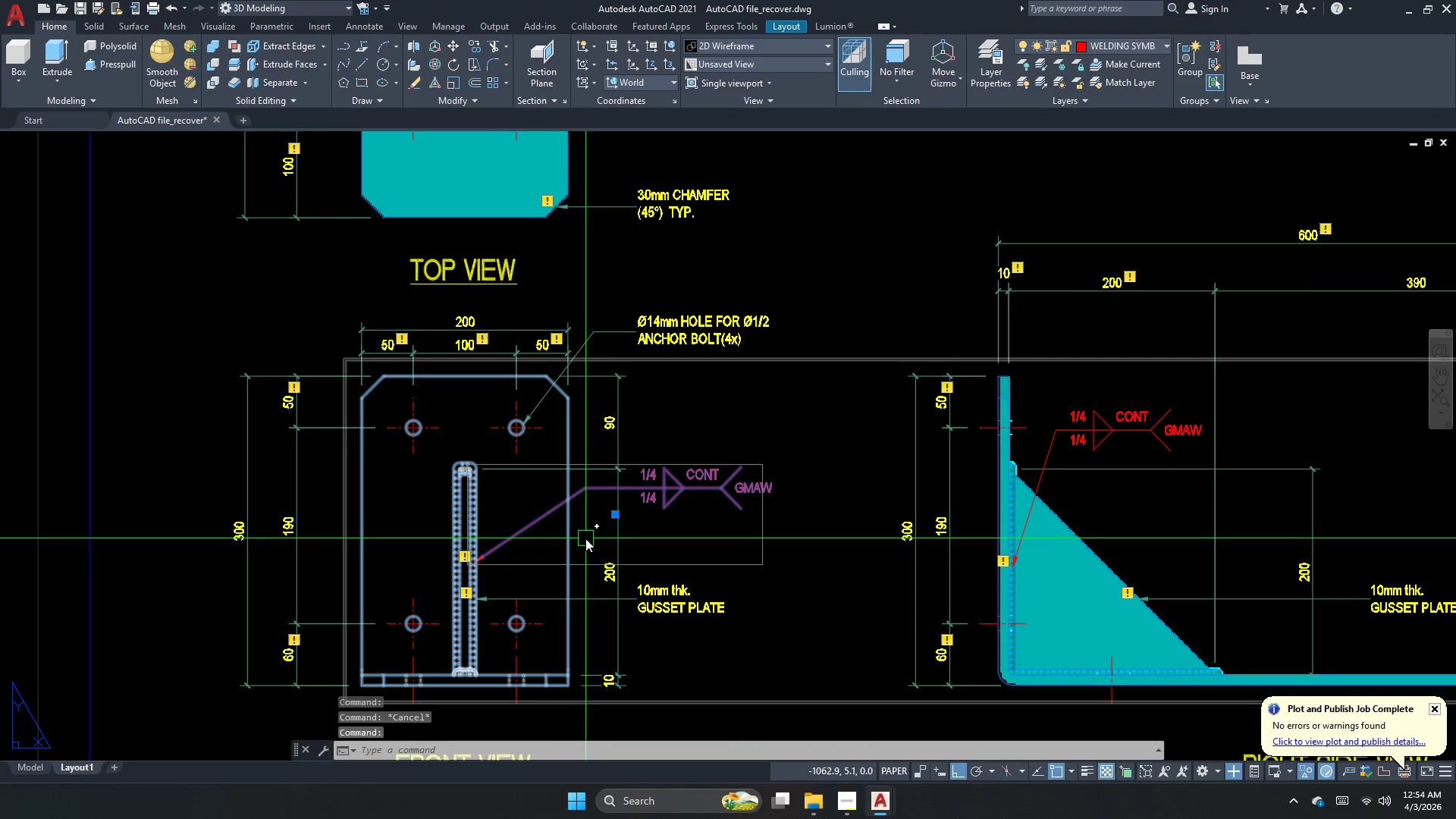 
scroll: coordinate [551, 511], scroll_direction: up, amount: 2.0
 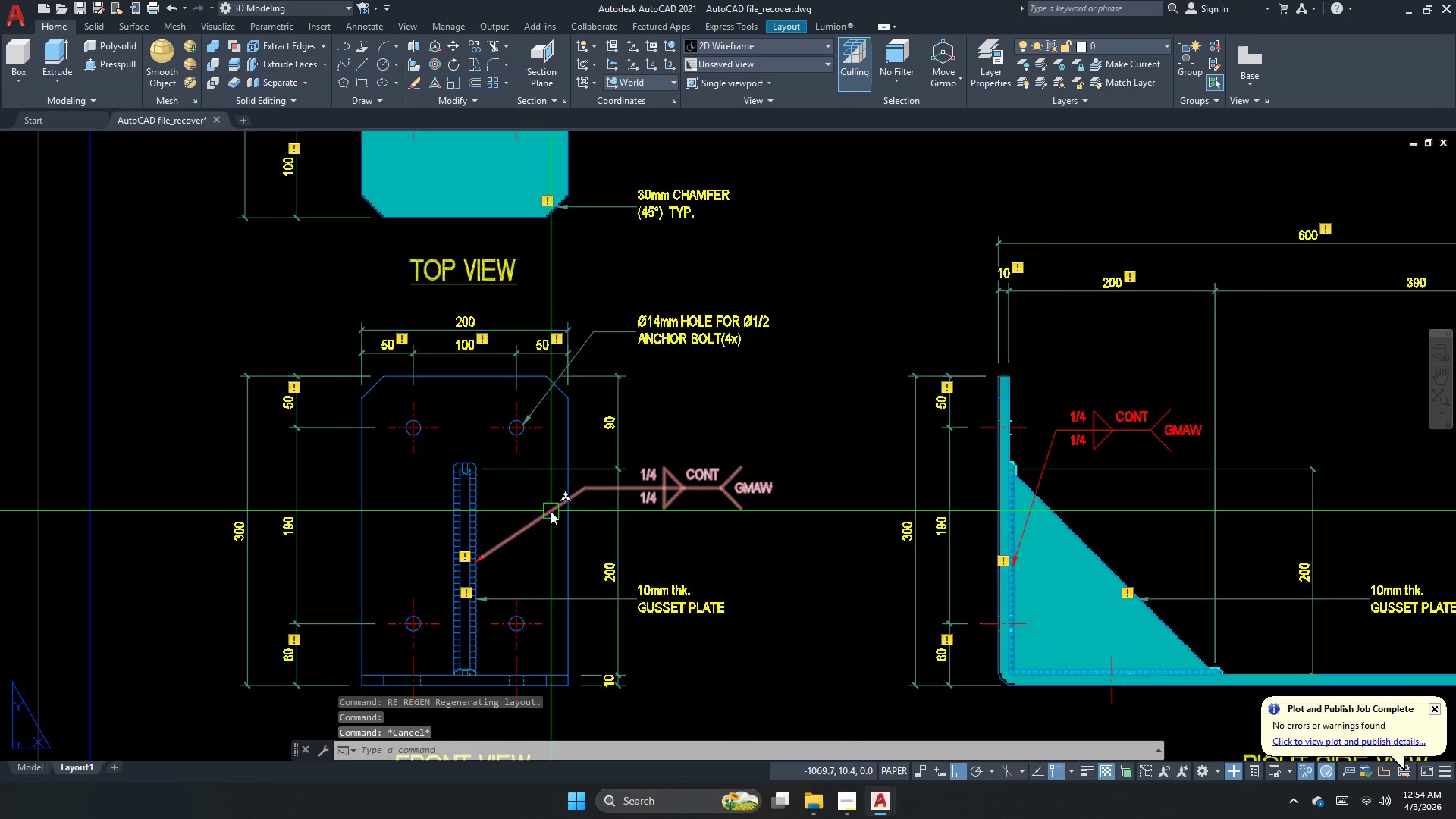 
key(Escape)
 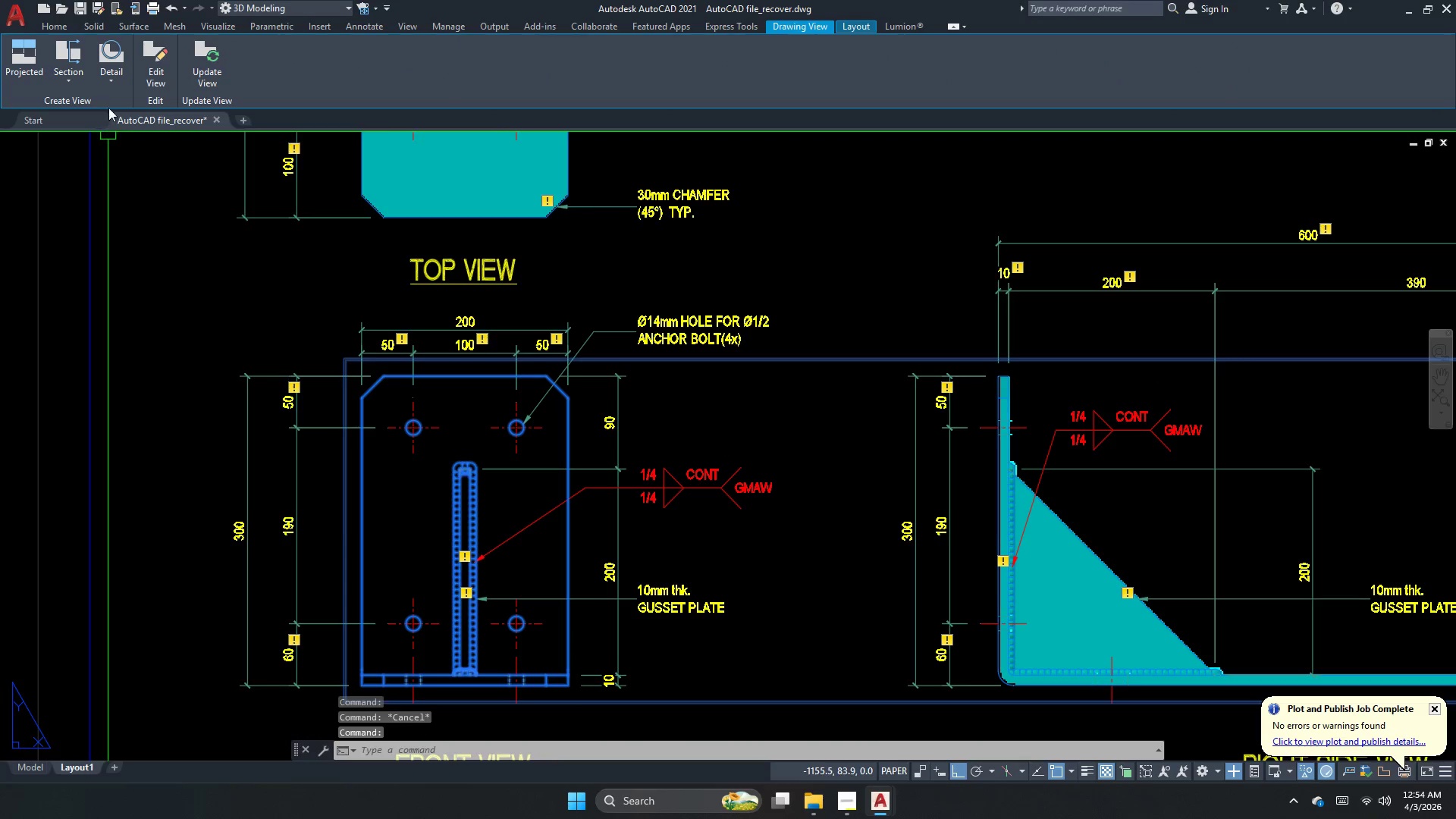 
left_click([14, 74])
 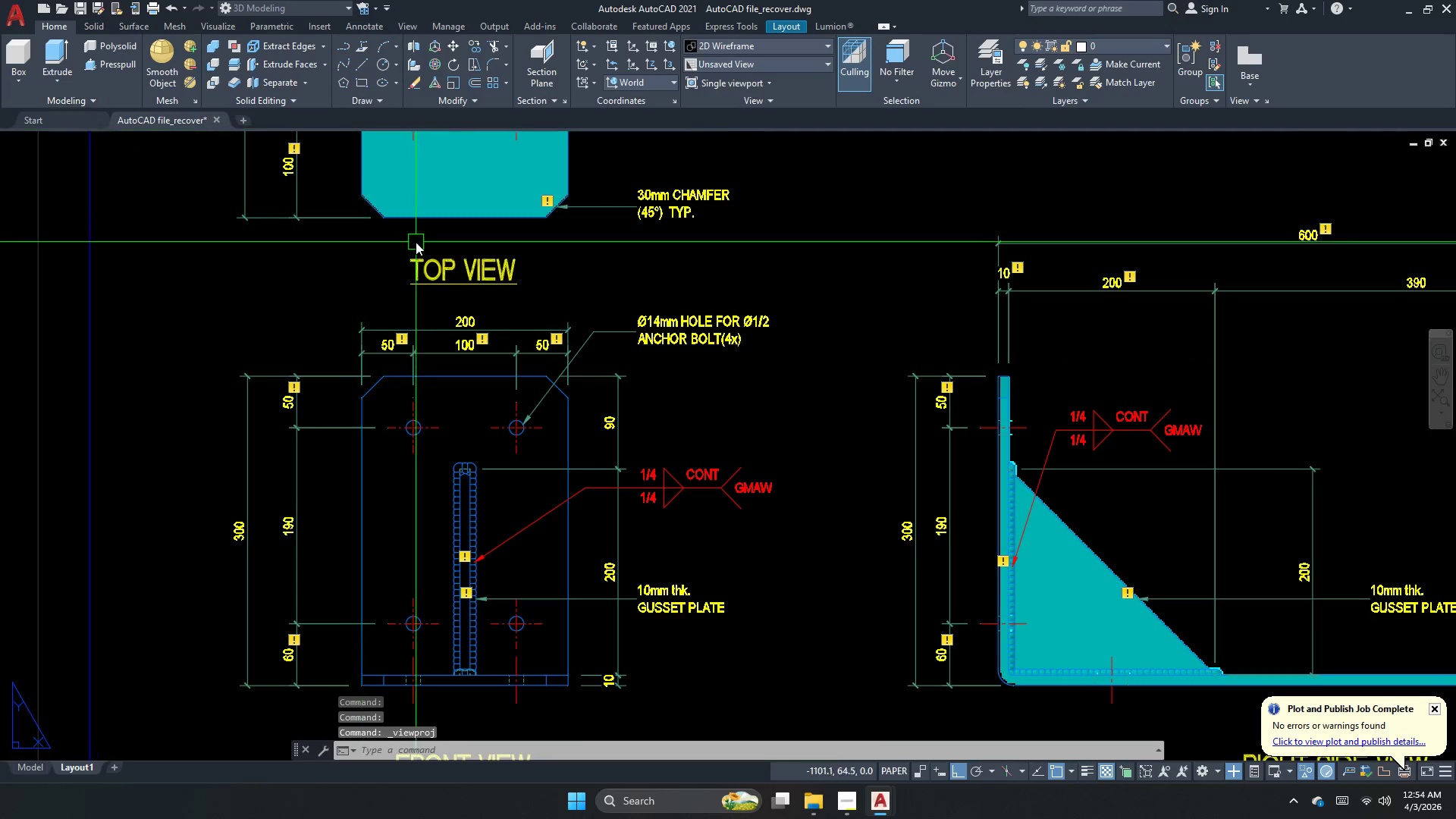 
scroll: coordinate [536, 287], scroll_direction: down, amount: 4.0
 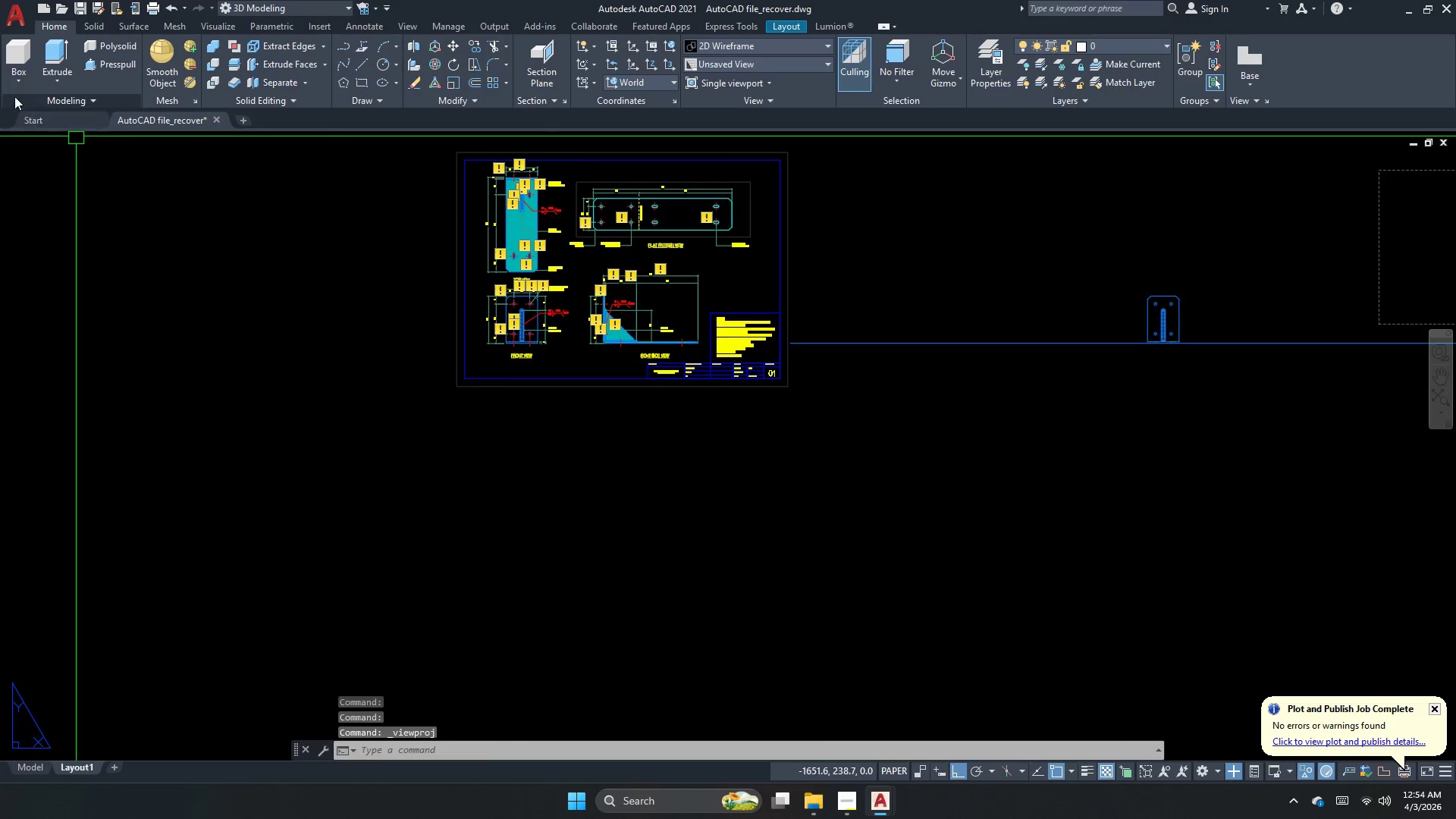 
key(Escape)
 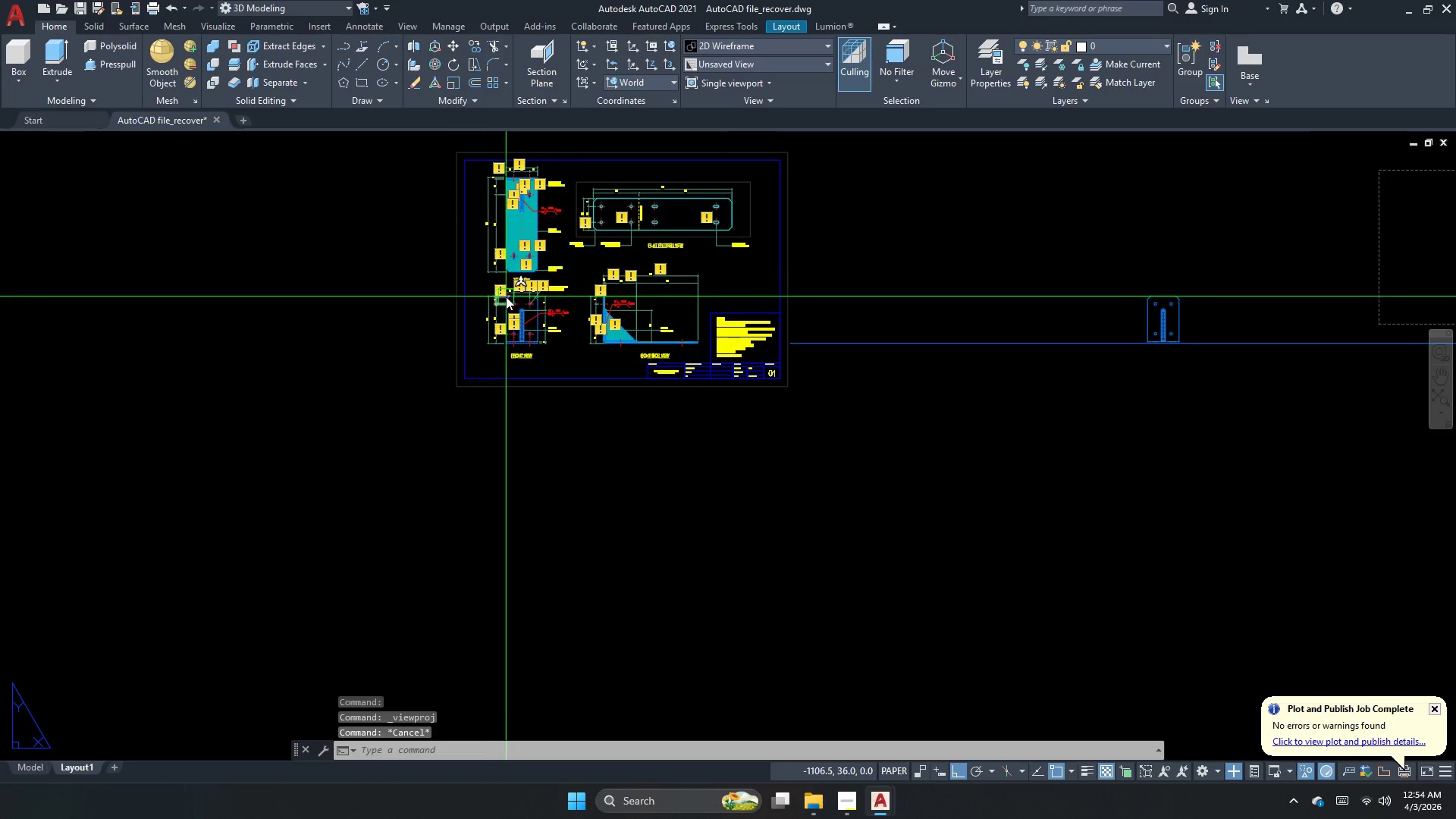 
scroll: coordinate [463, 340], scroll_direction: up, amount: 1.0
 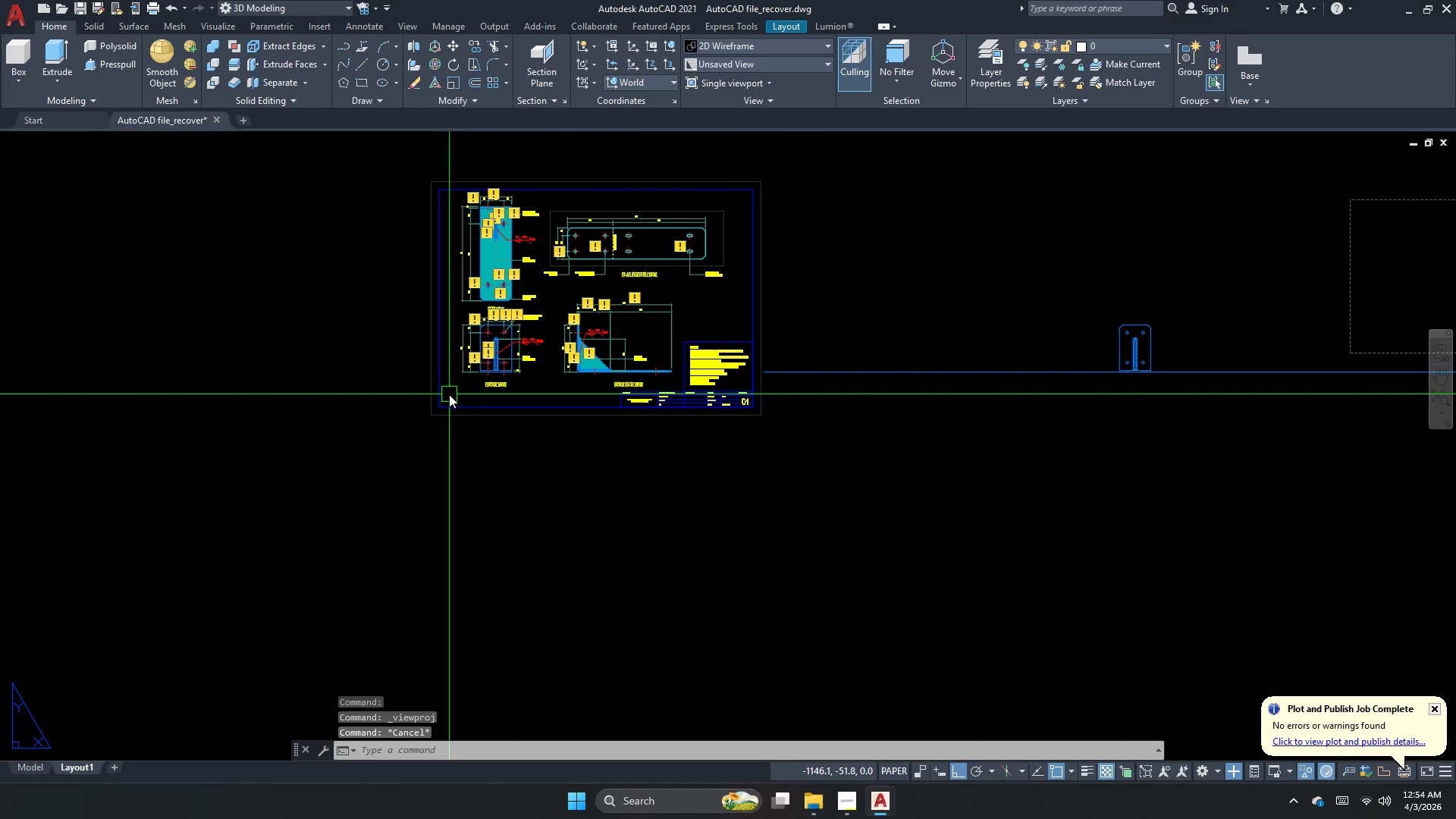 
key(Escape)
 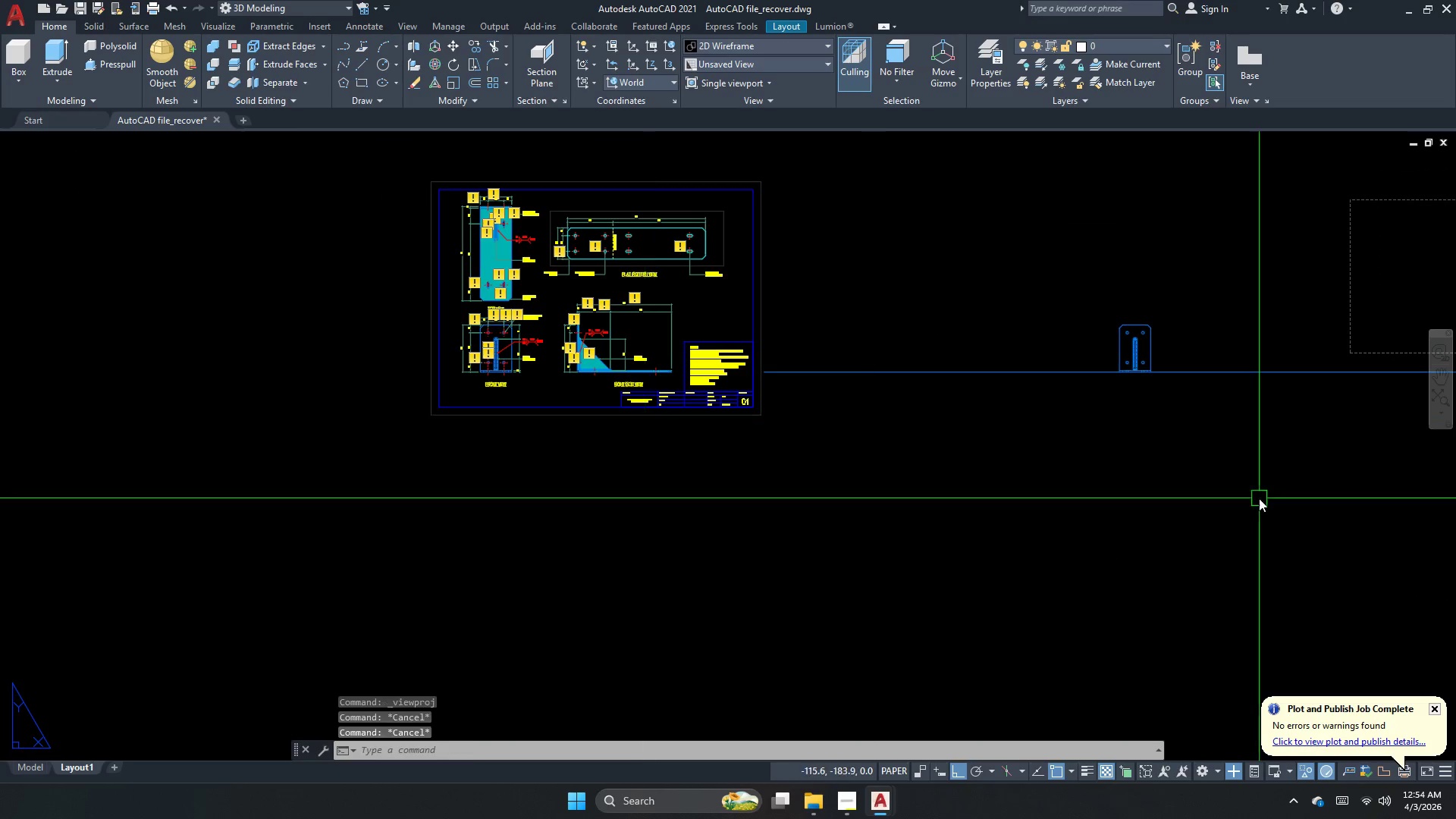 
left_click_drag(start_coordinate=[1259, 498], to_coordinate=[1145, 379])
 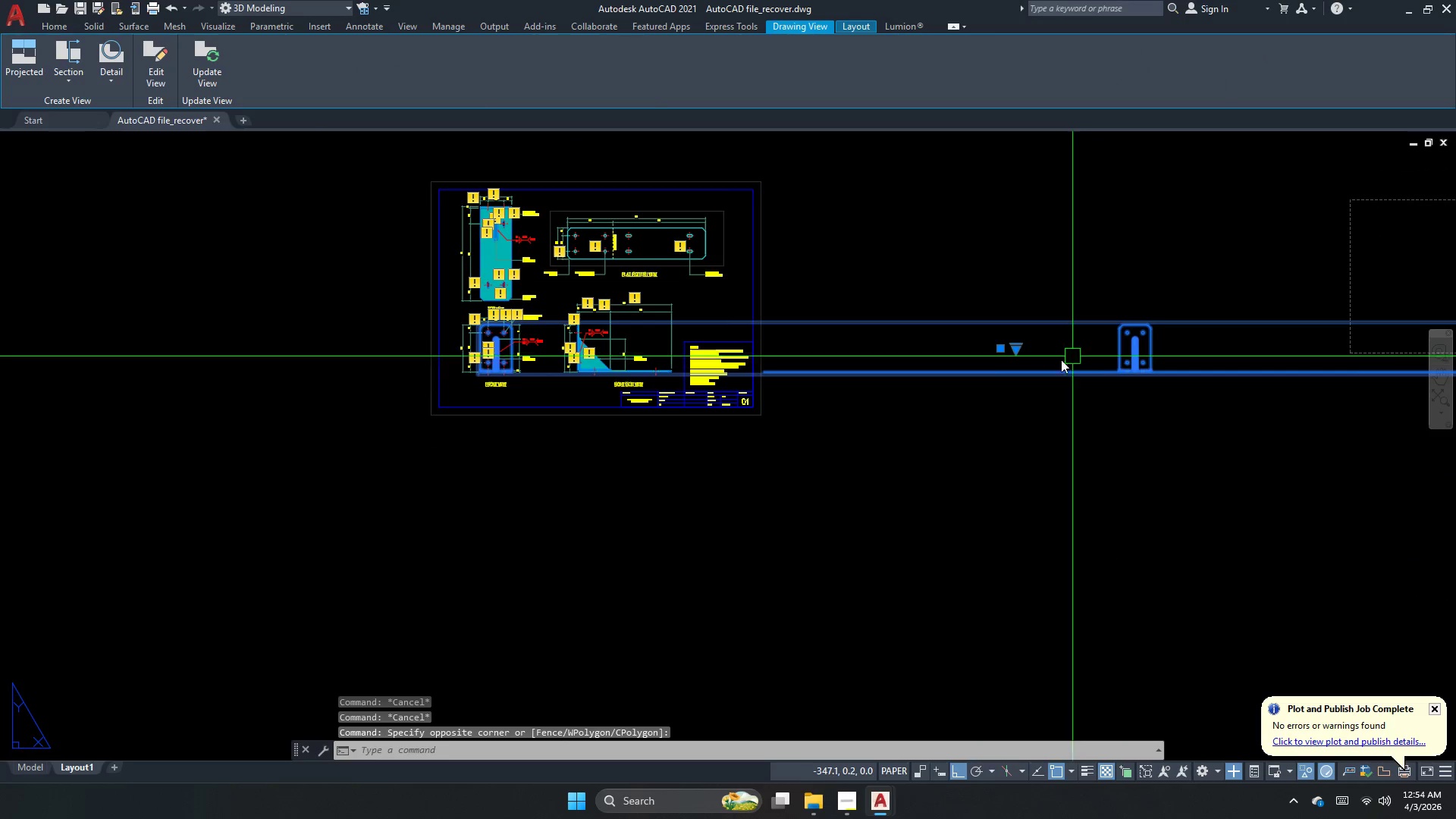 
key(Escape)
 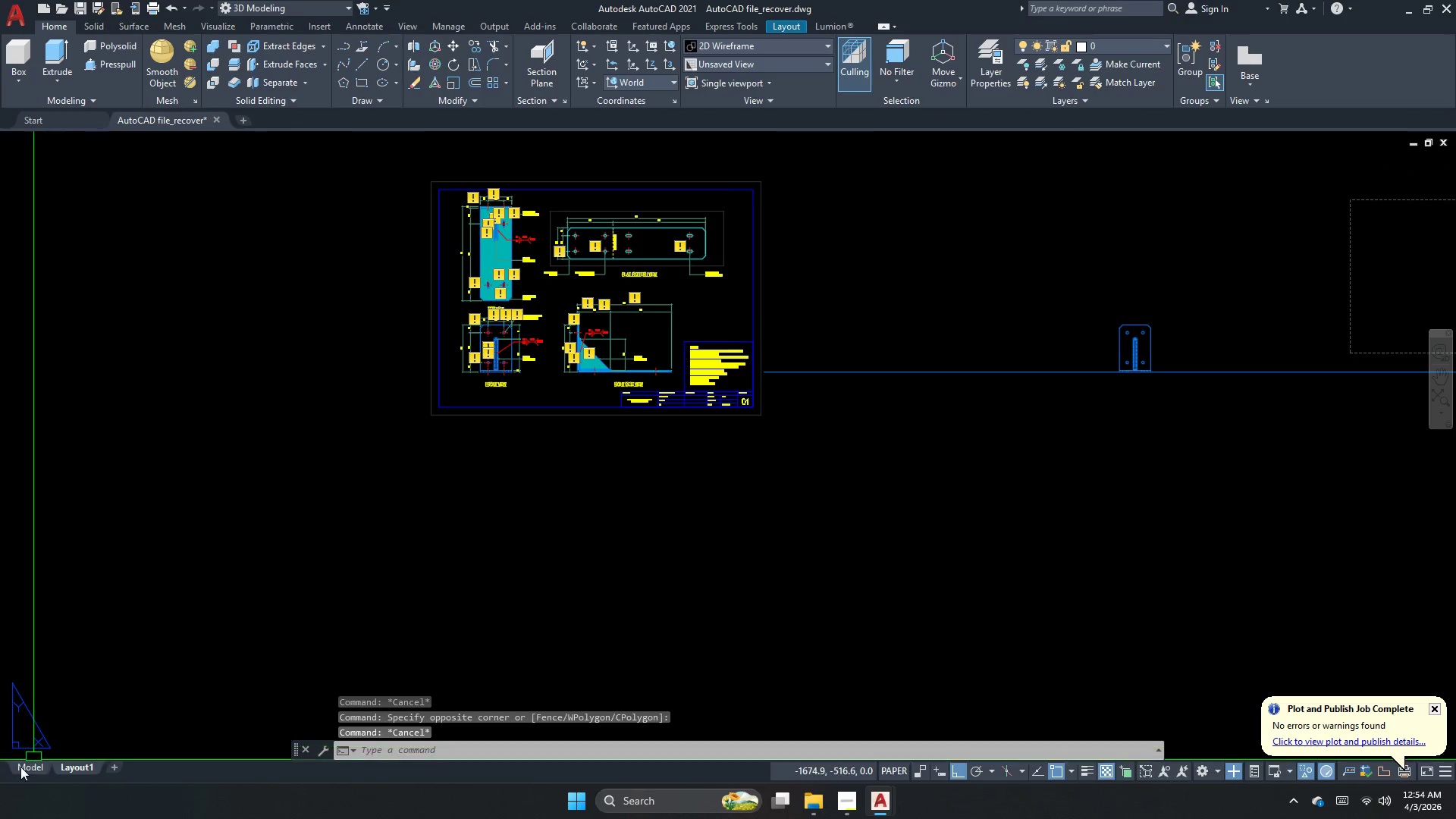 
left_click([30, 768])
 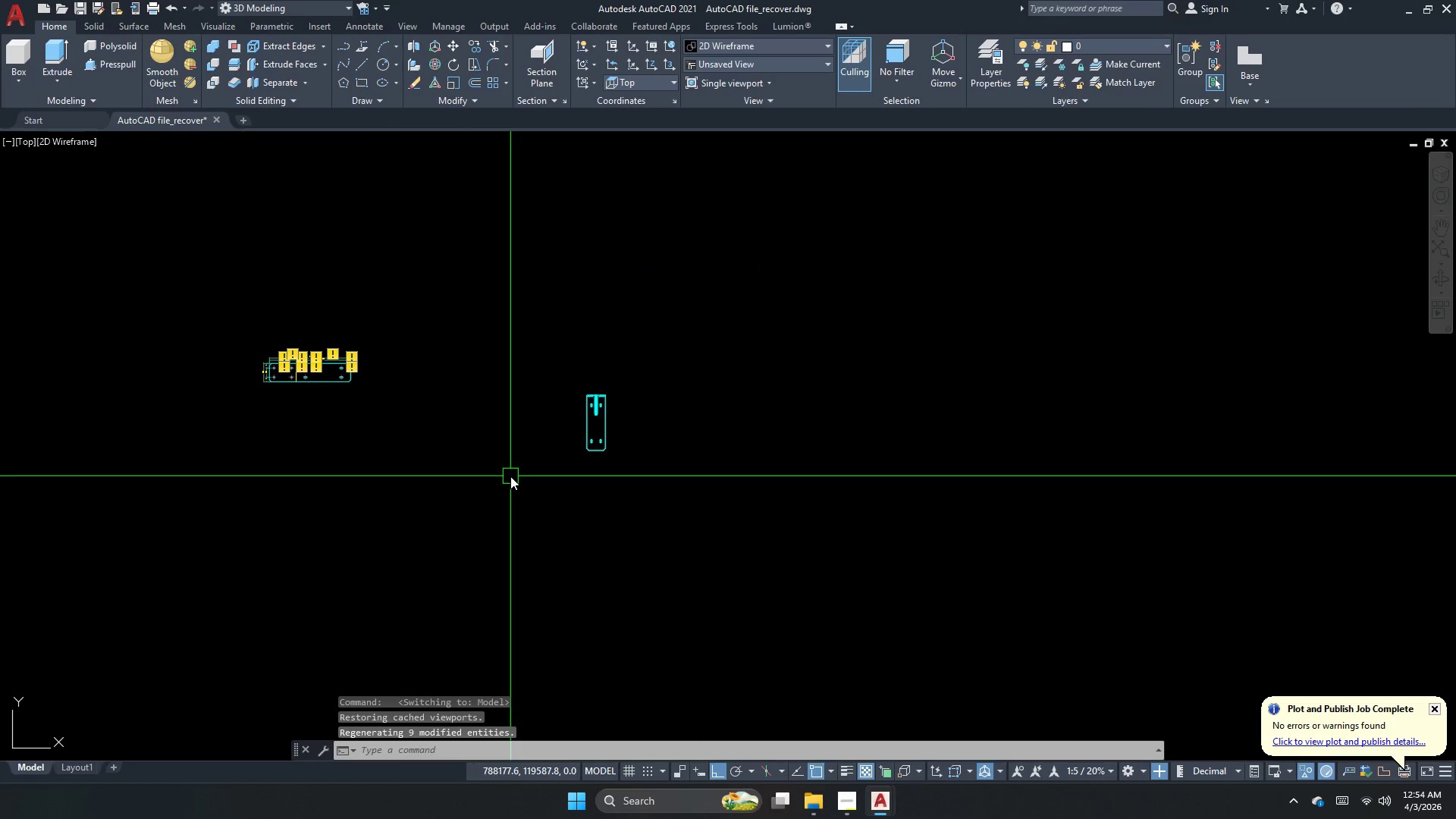 
scroll: coordinate [534, 380], scroll_direction: down, amount: 4.0
 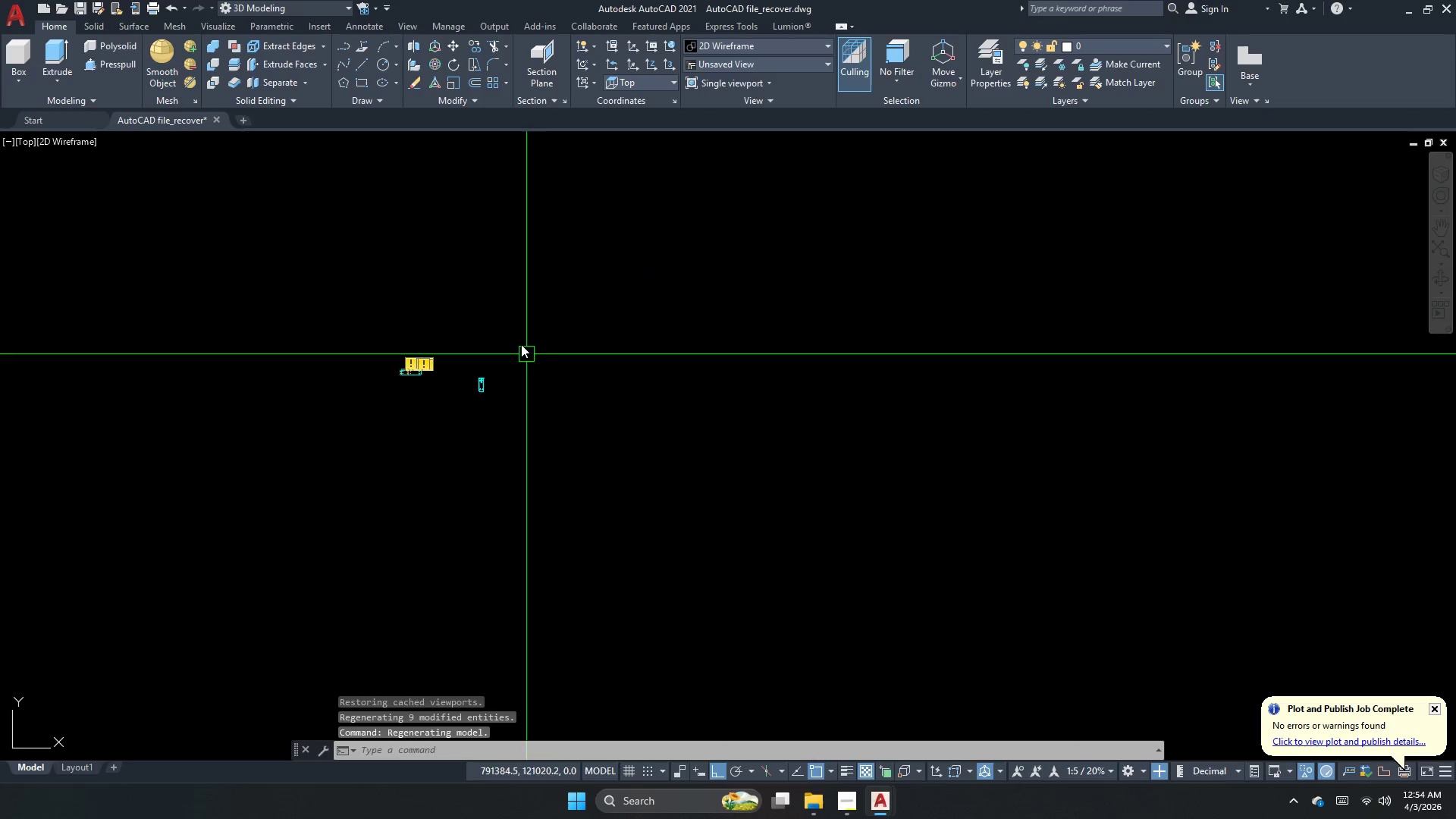 
right_click([510, 305])
 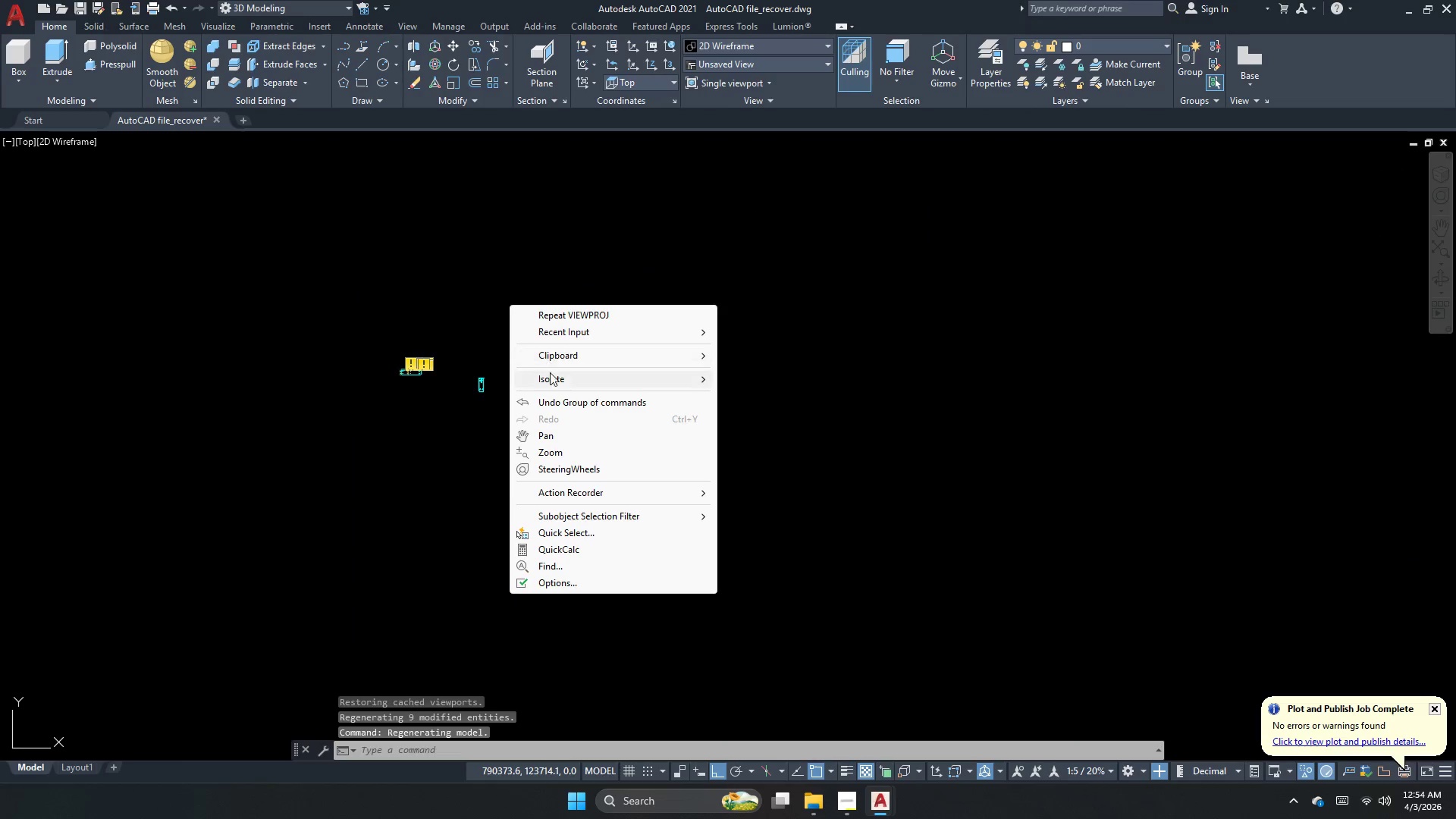 
left_click([548, 378])
 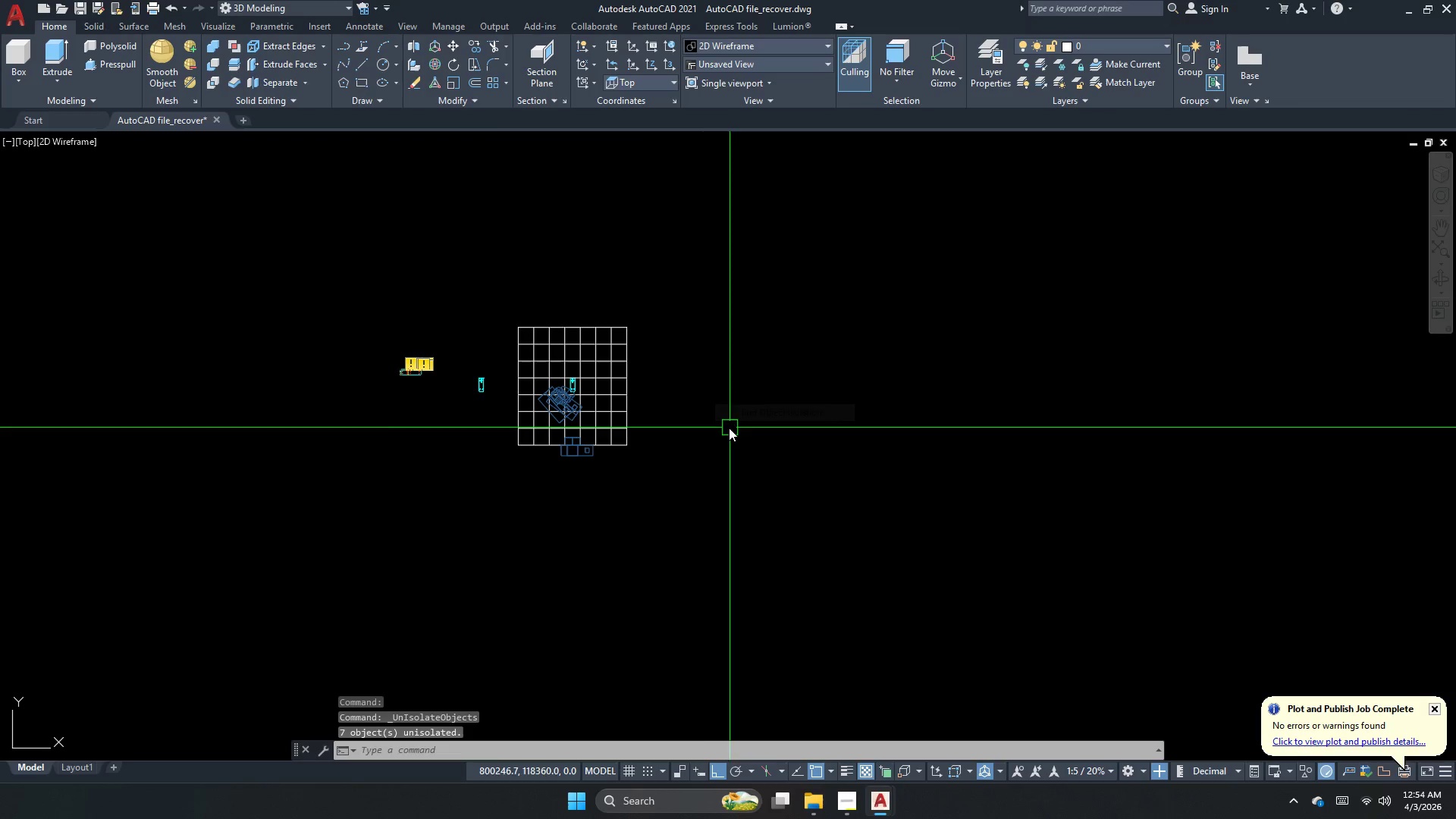 
left_click_drag(start_coordinate=[854, 591], to_coordinate=[684, 465])
 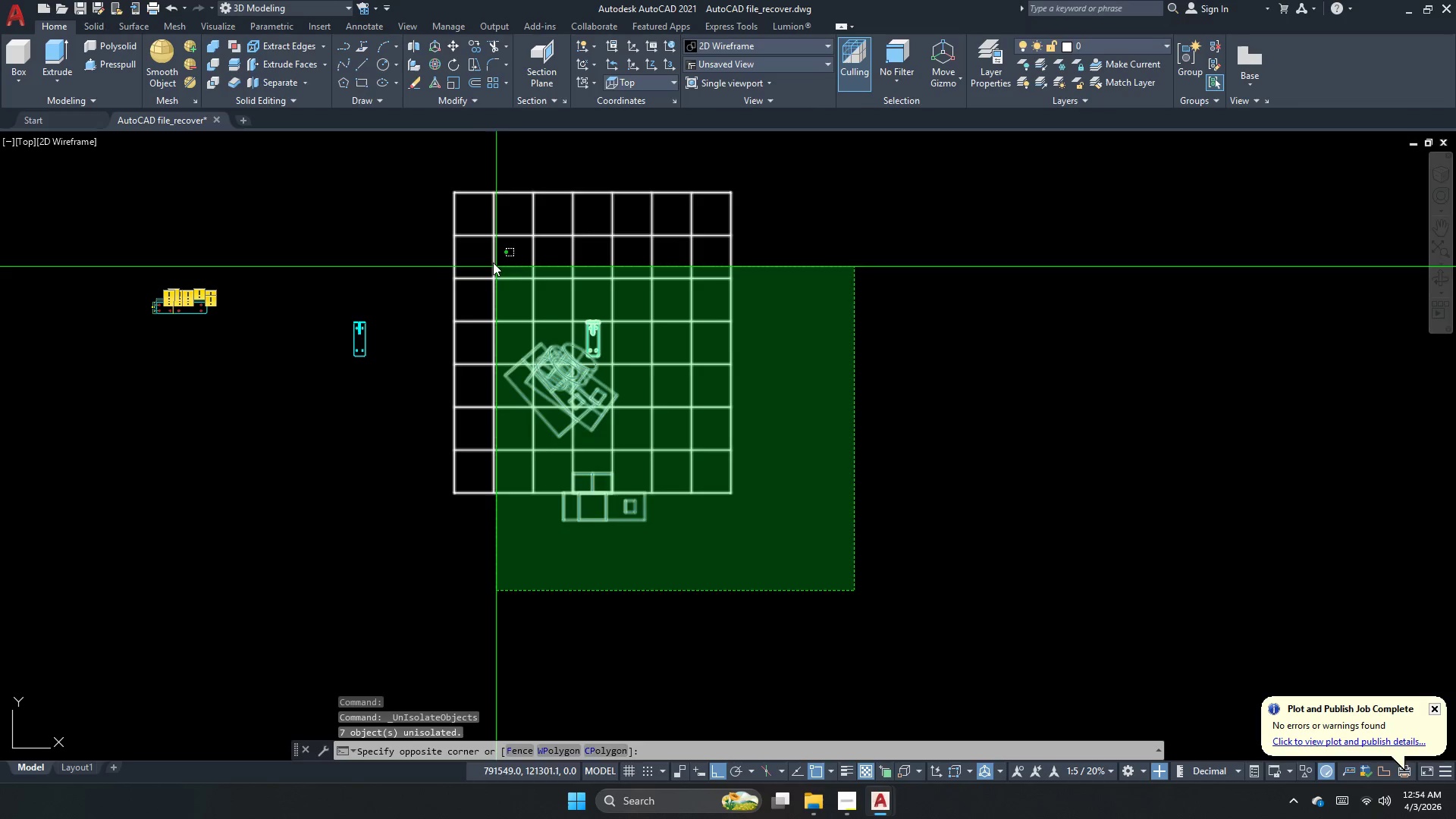 
scroll: coordinate [549, 412], scroll_direction: up, amount: 3.0
 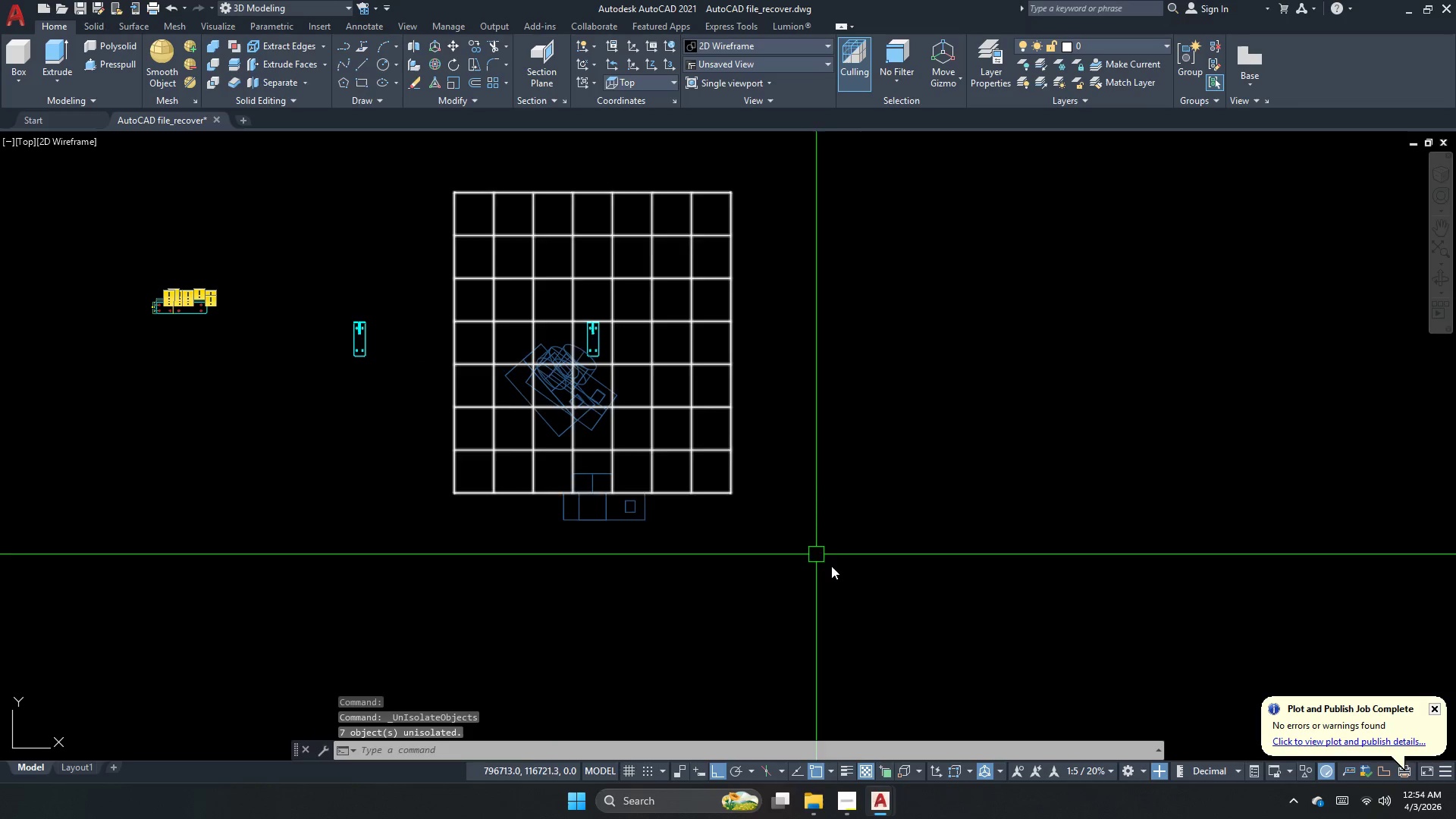 
double_click([482, 243])
 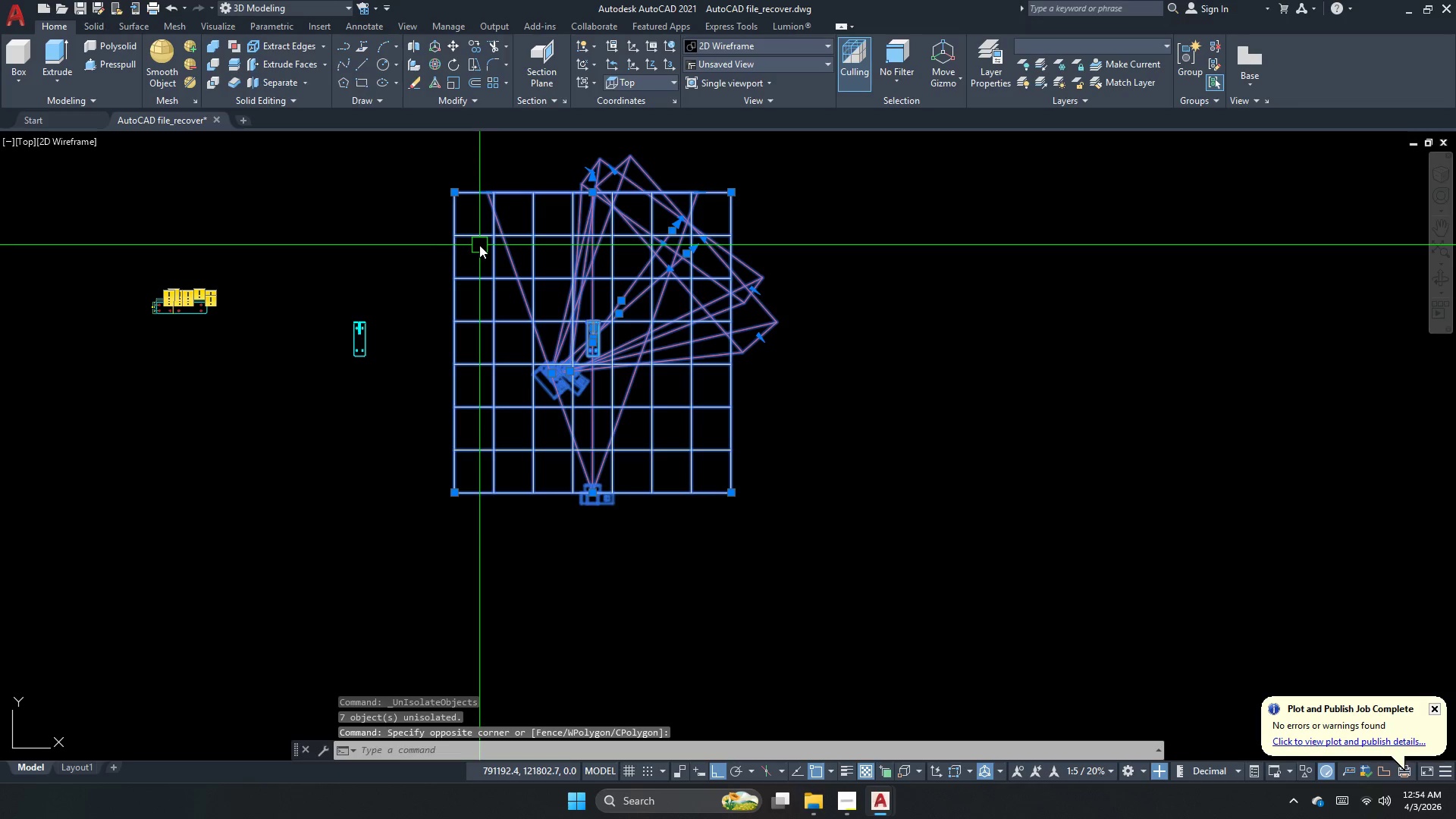 
key(E)
 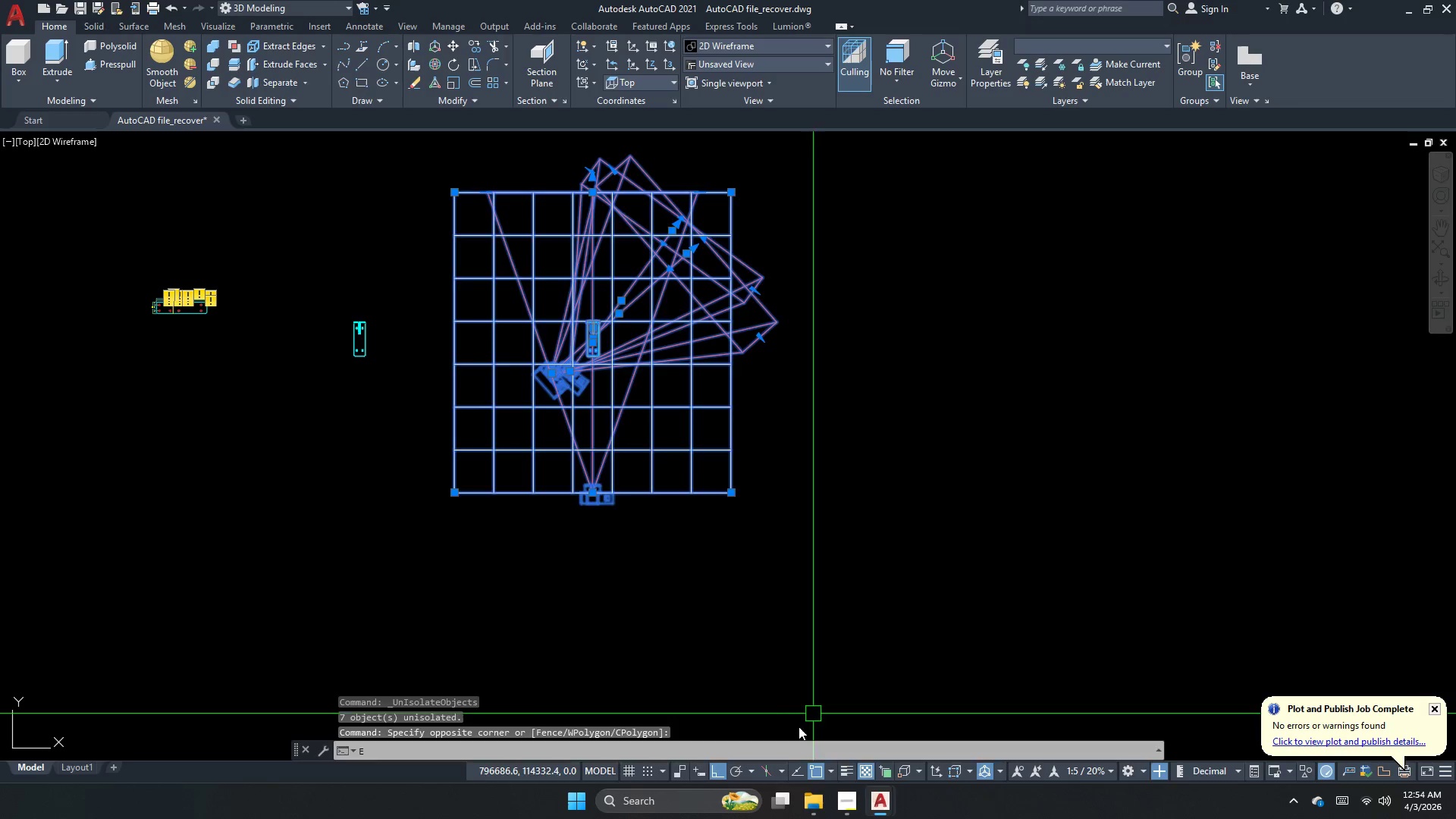 
key(Space)
 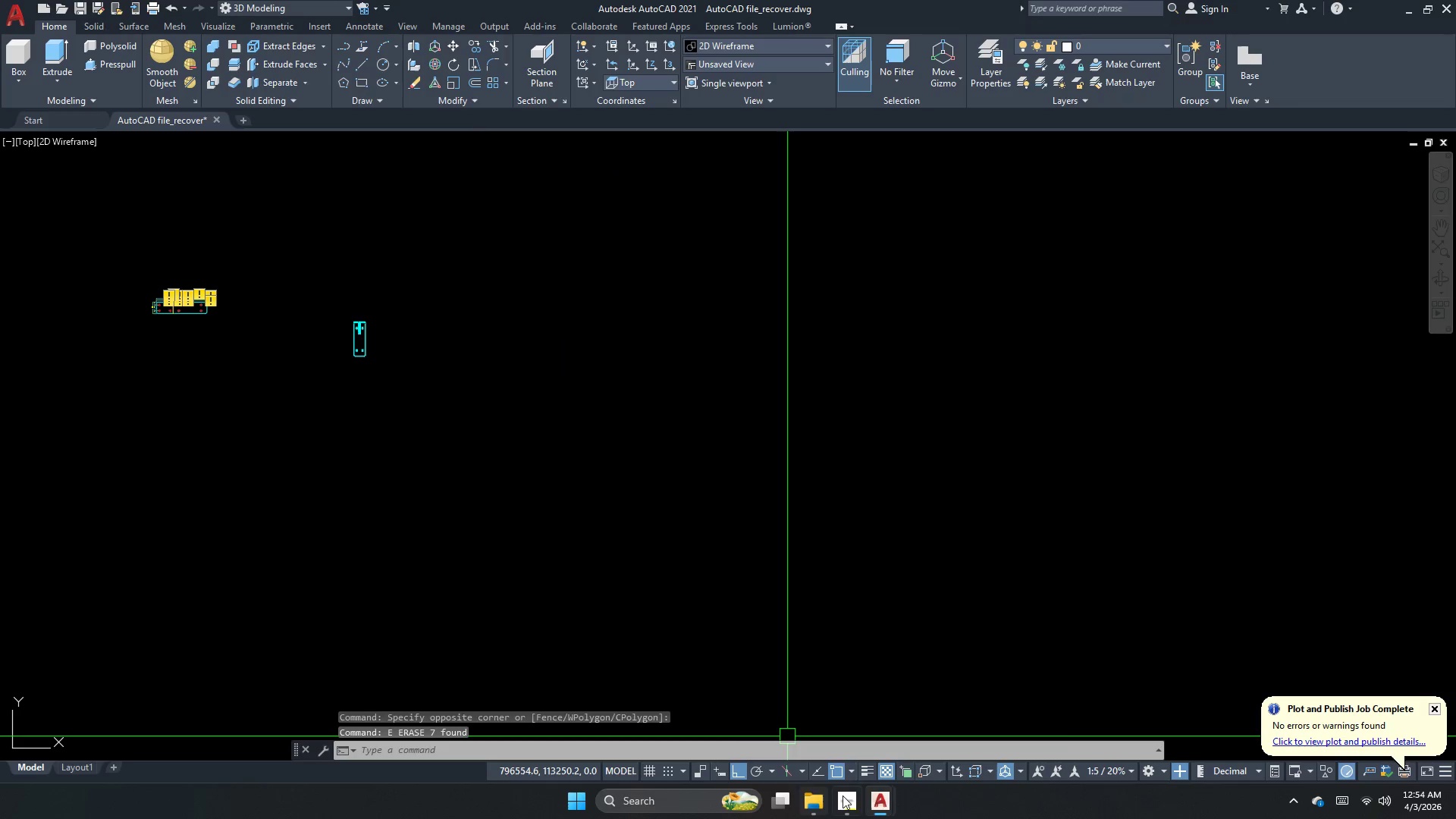 
left_click([845, 800])